 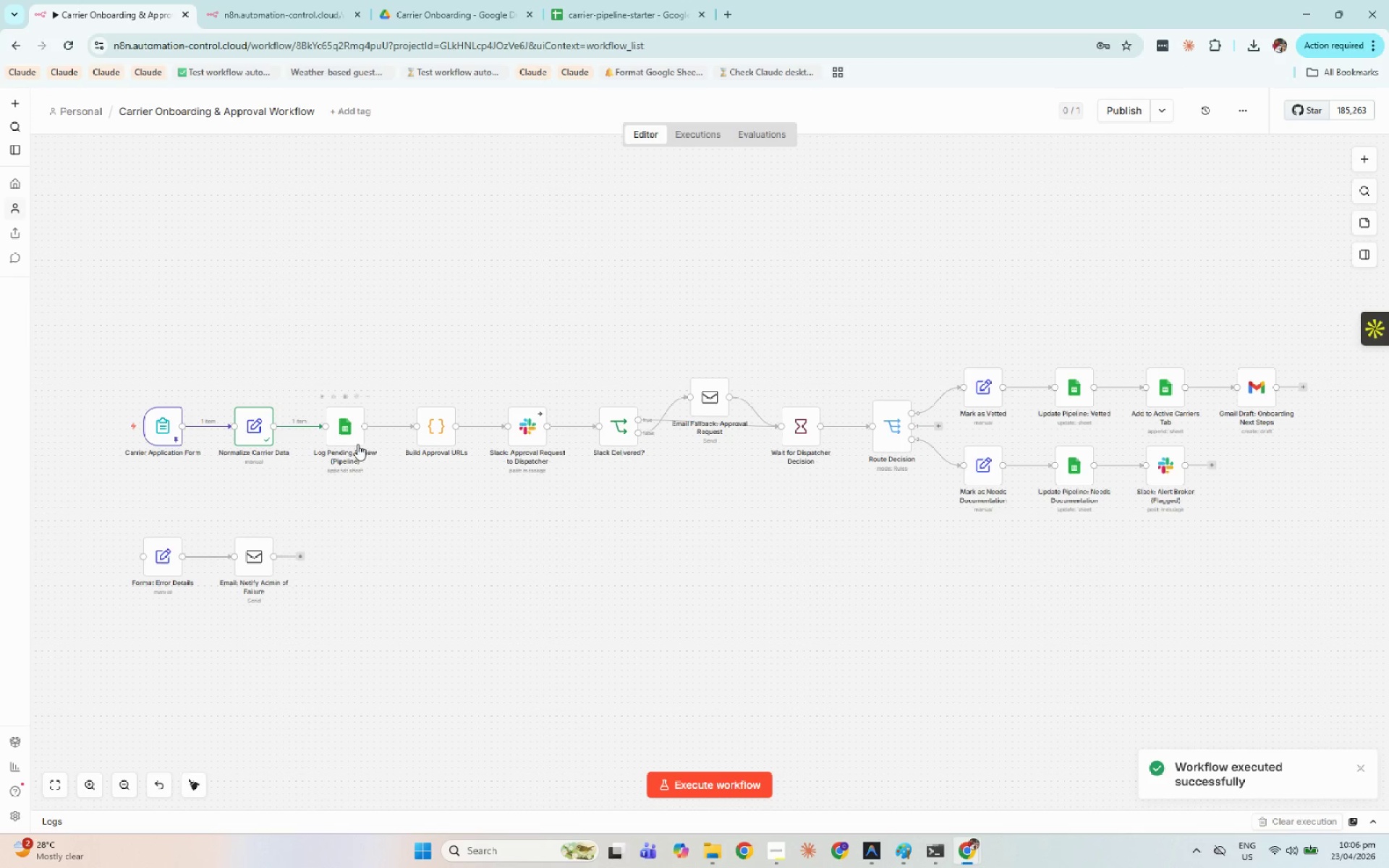 
triple_click([352, 442])
 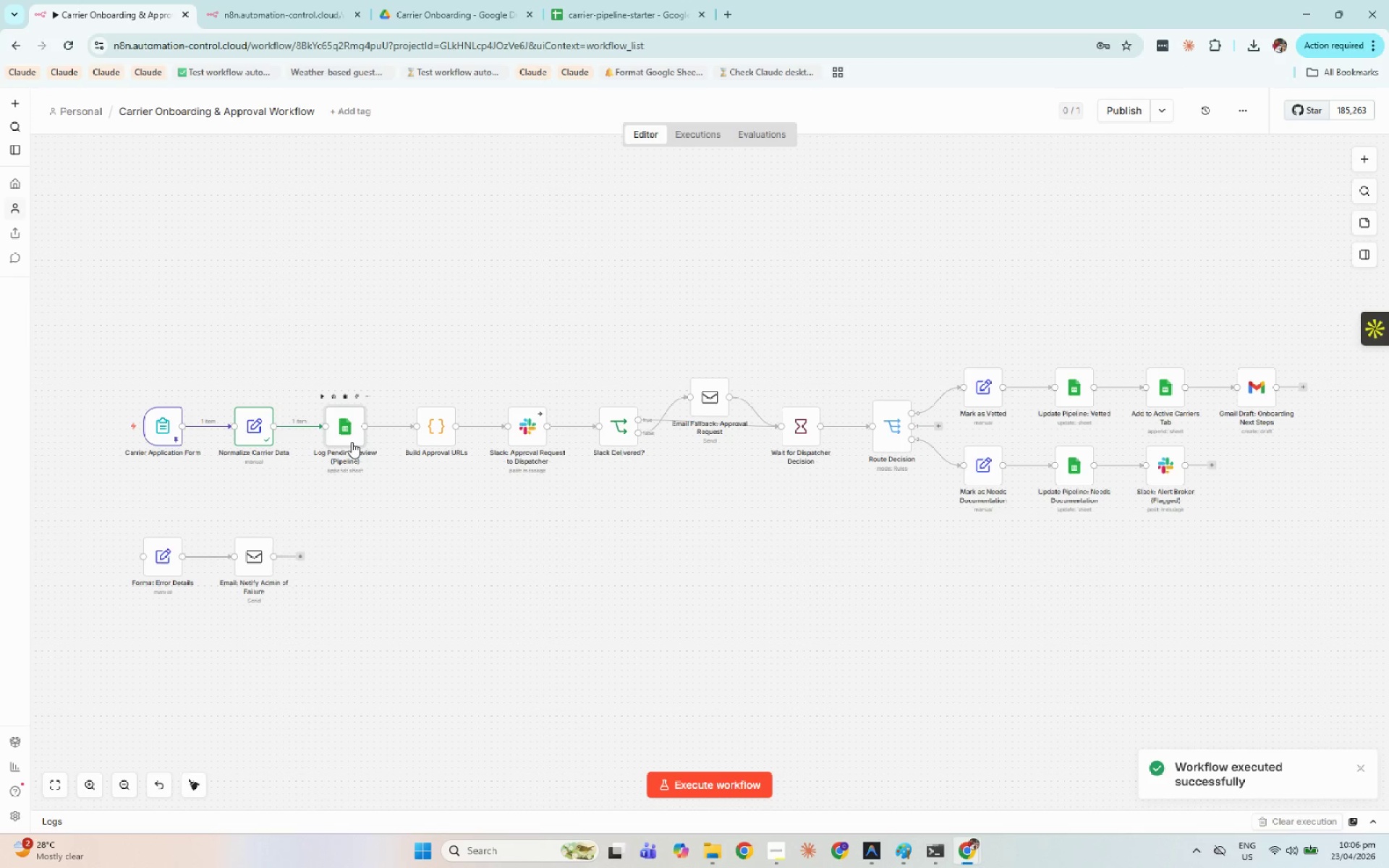 
triple_click([352, 442])
 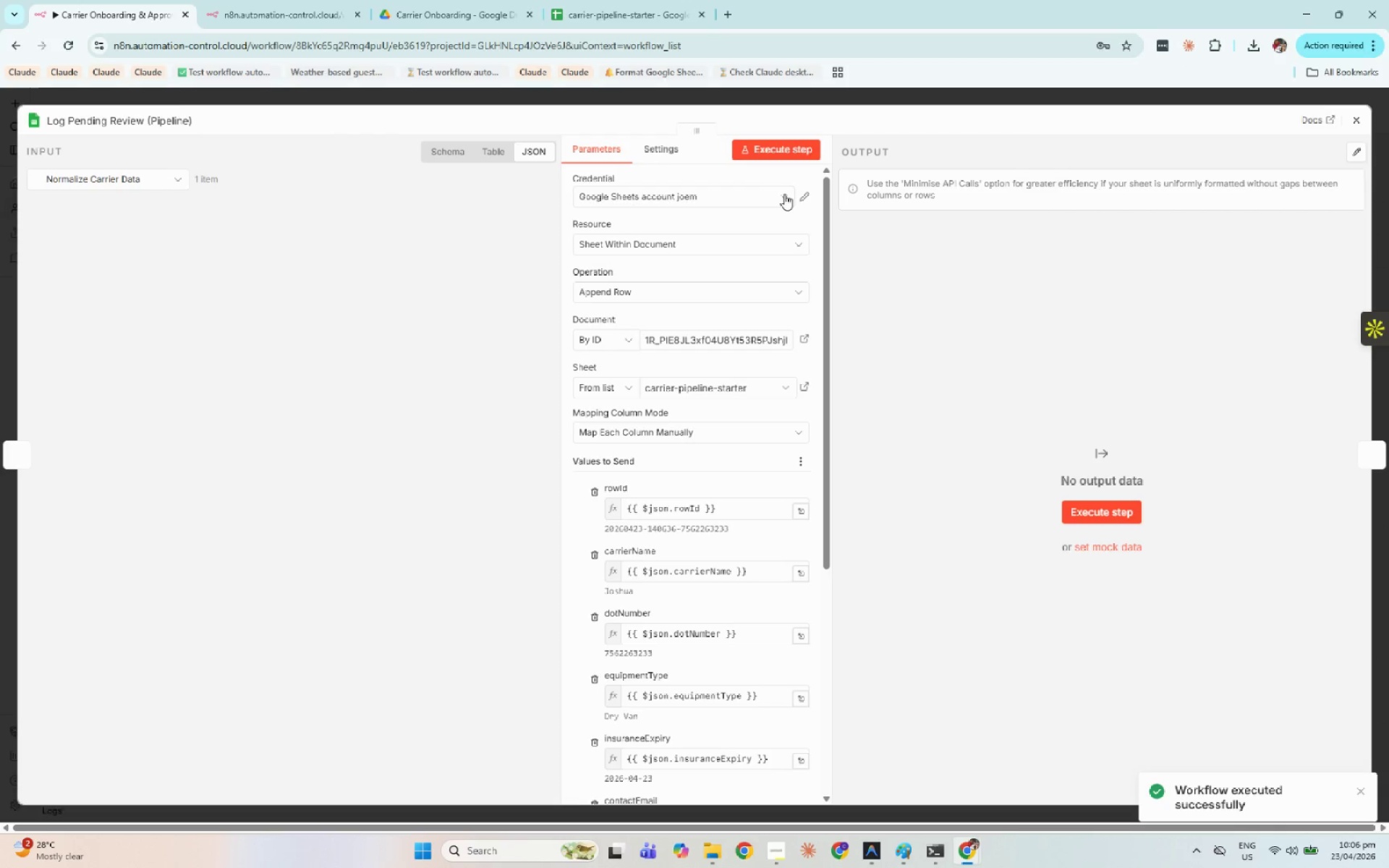 
left_click([791, 148])
 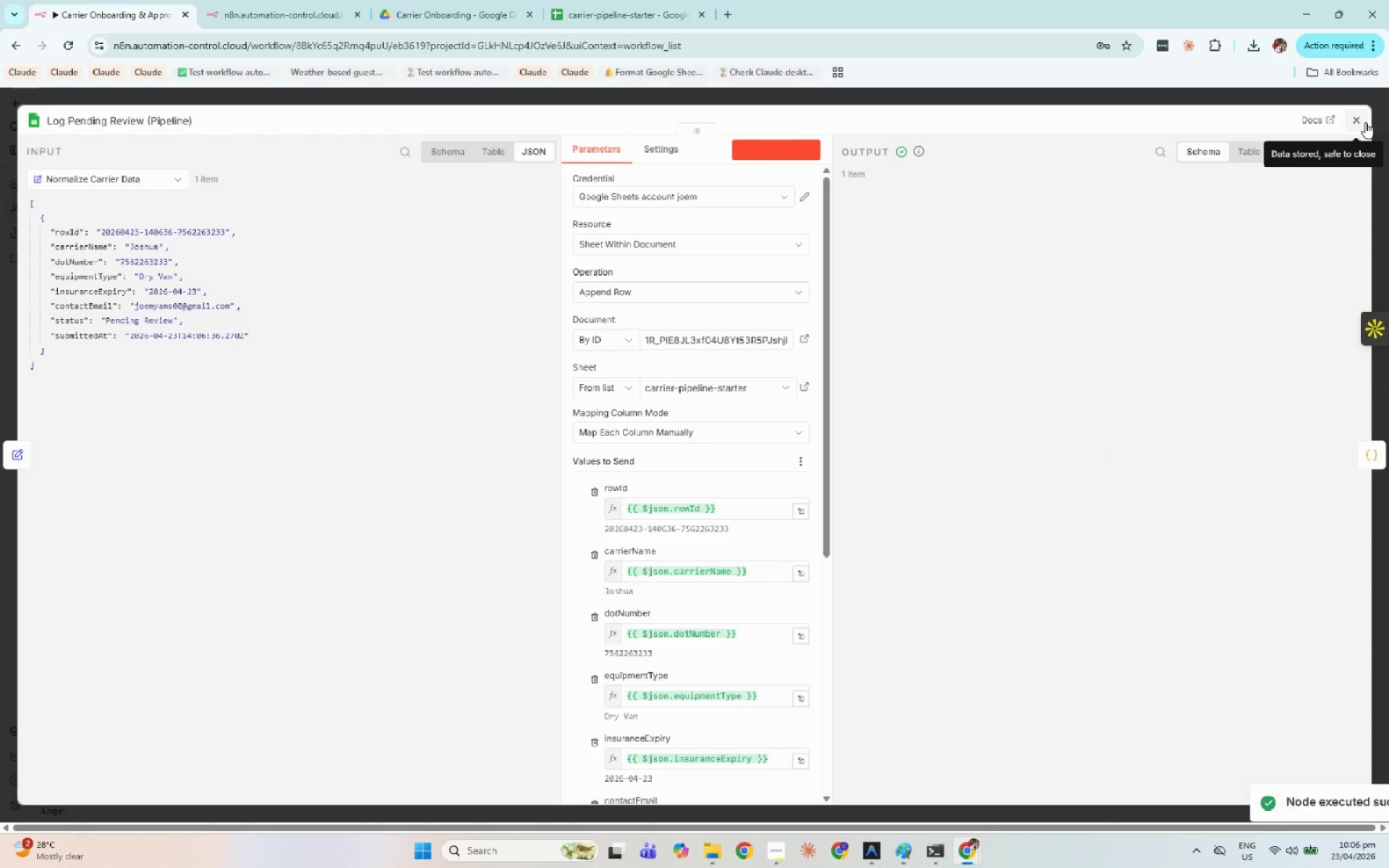 
left_click([1362, 122])
 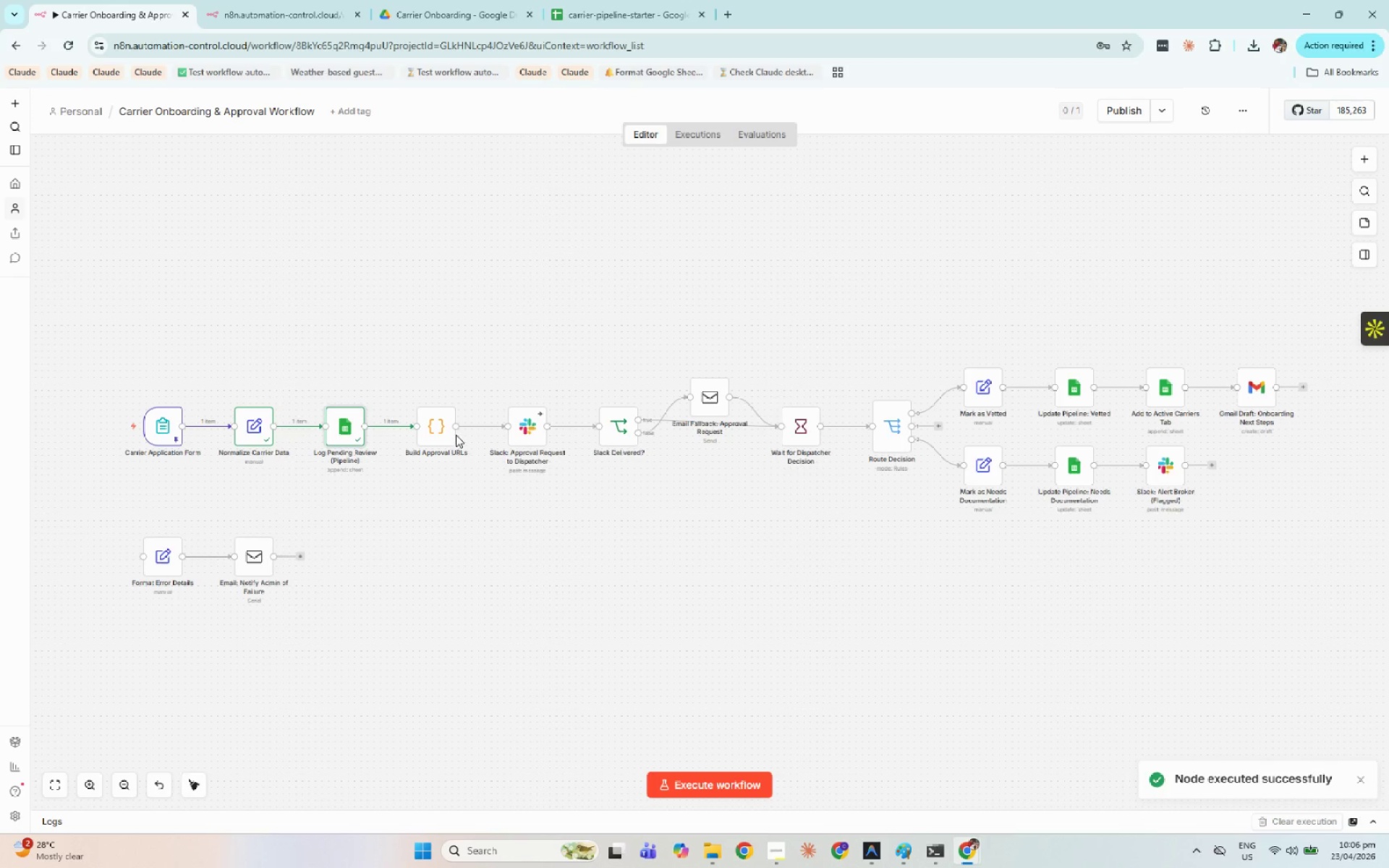 
double_click([449, 433])
 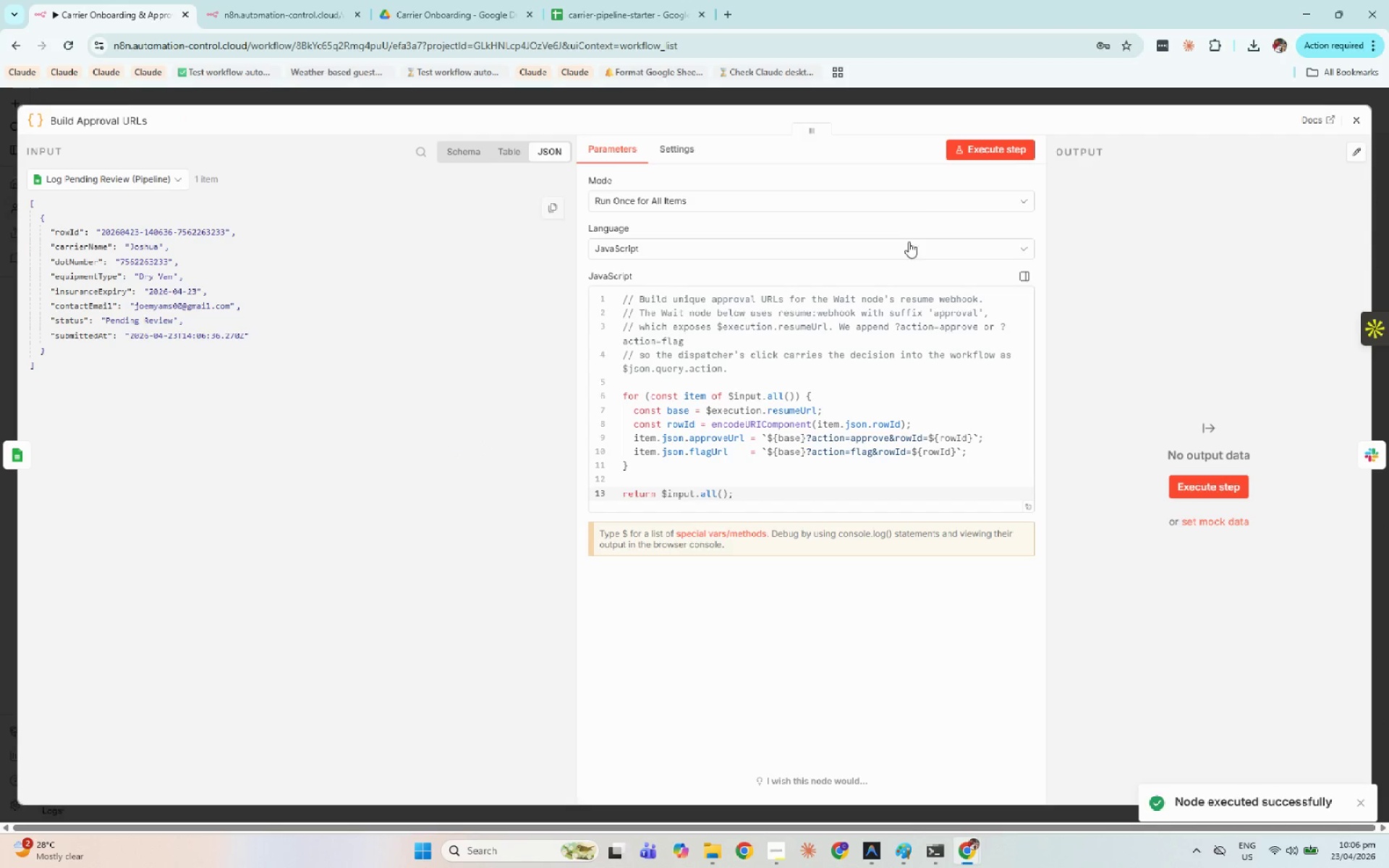 
left_click([991, 148])
 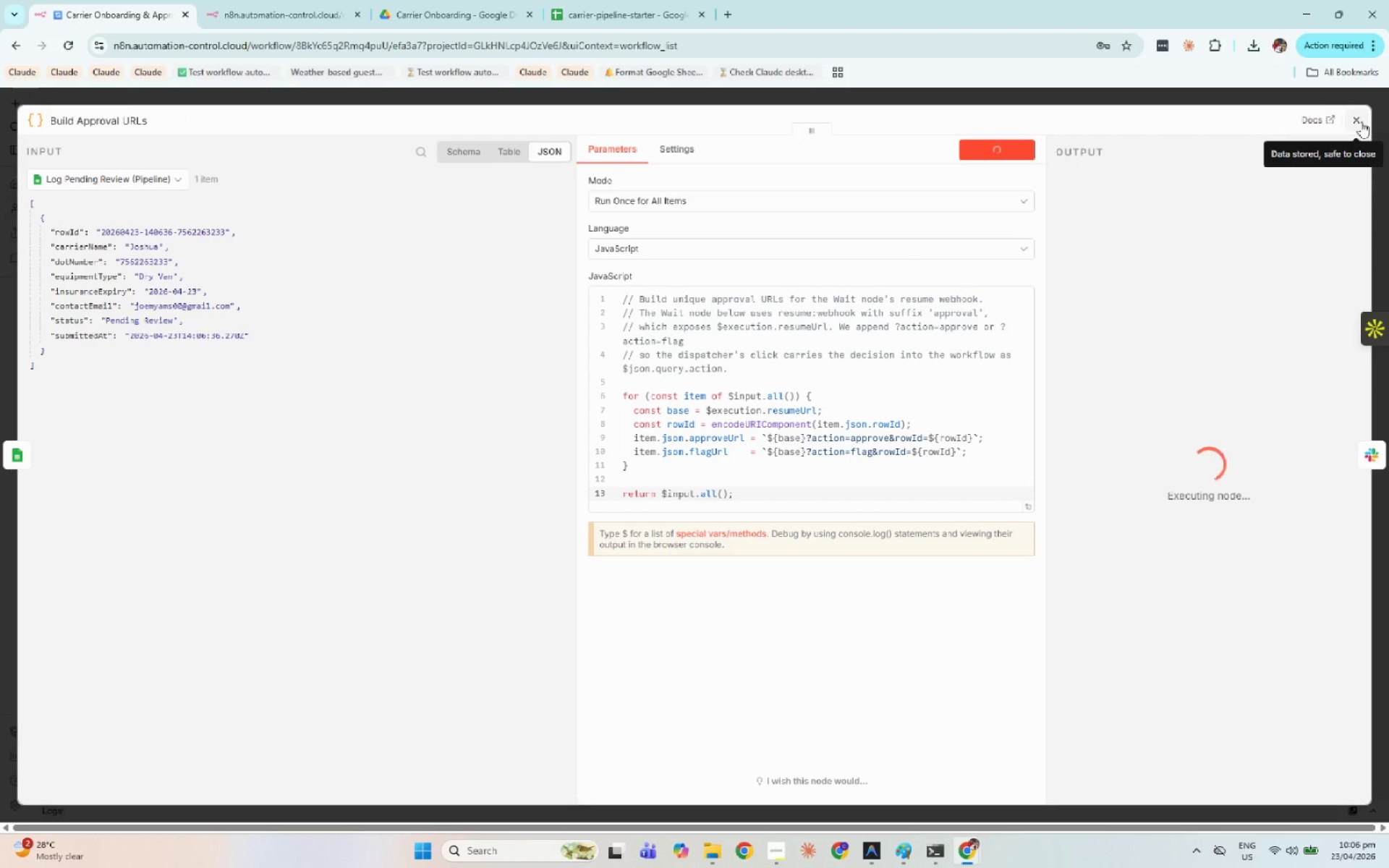 
left_click([1361, 122])
 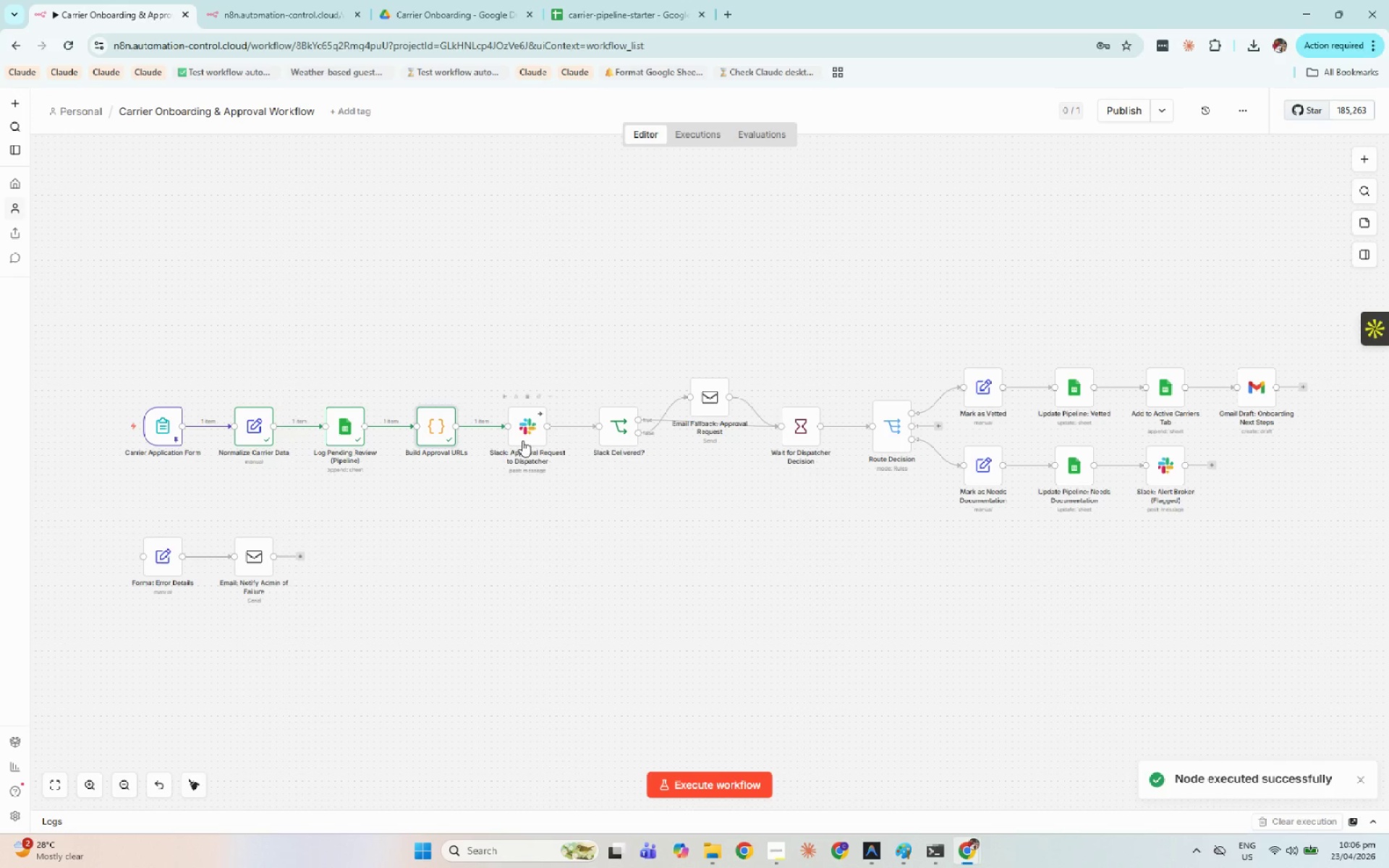 
double_click([522, 441])
 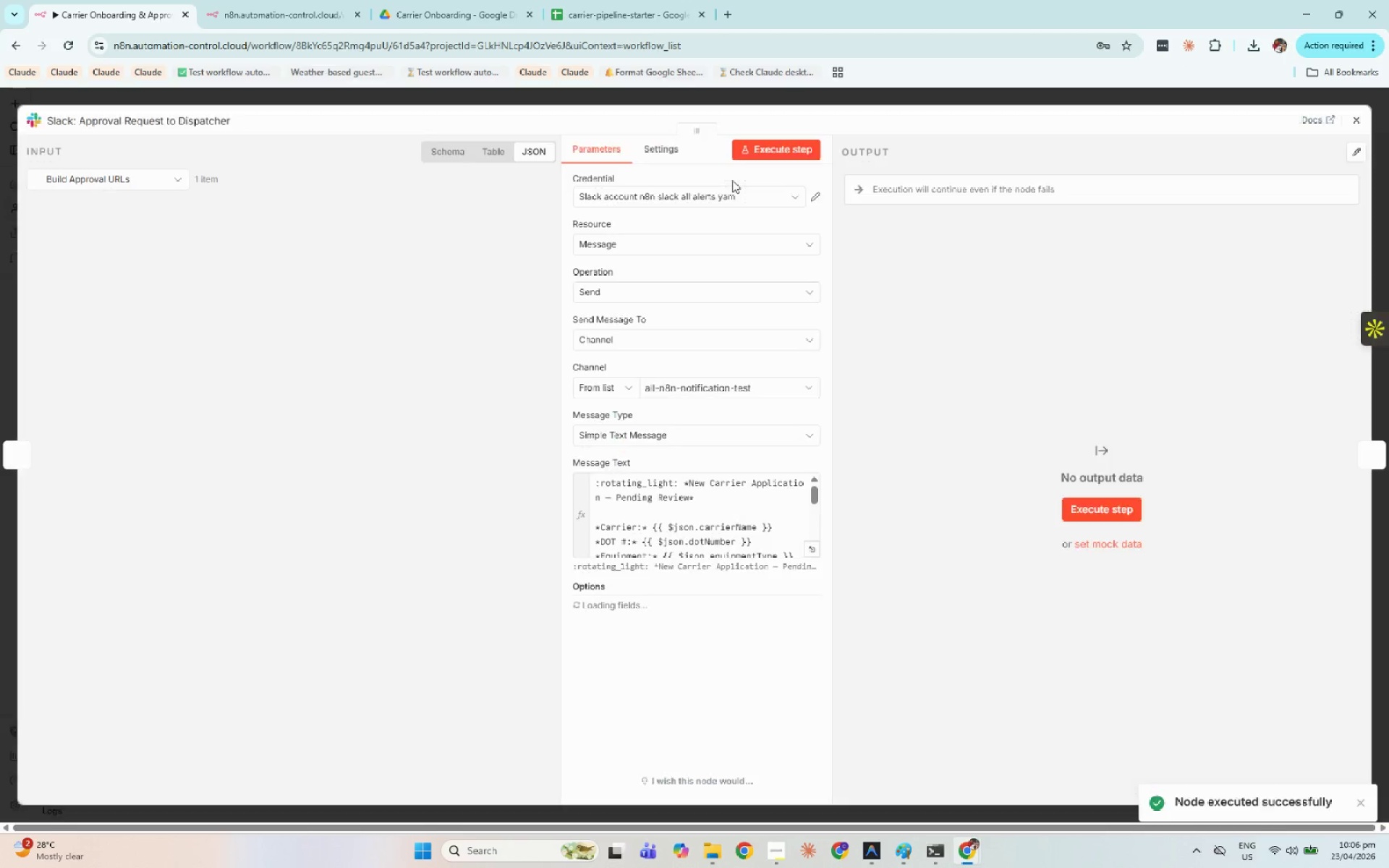 
left_click([747, 157])
 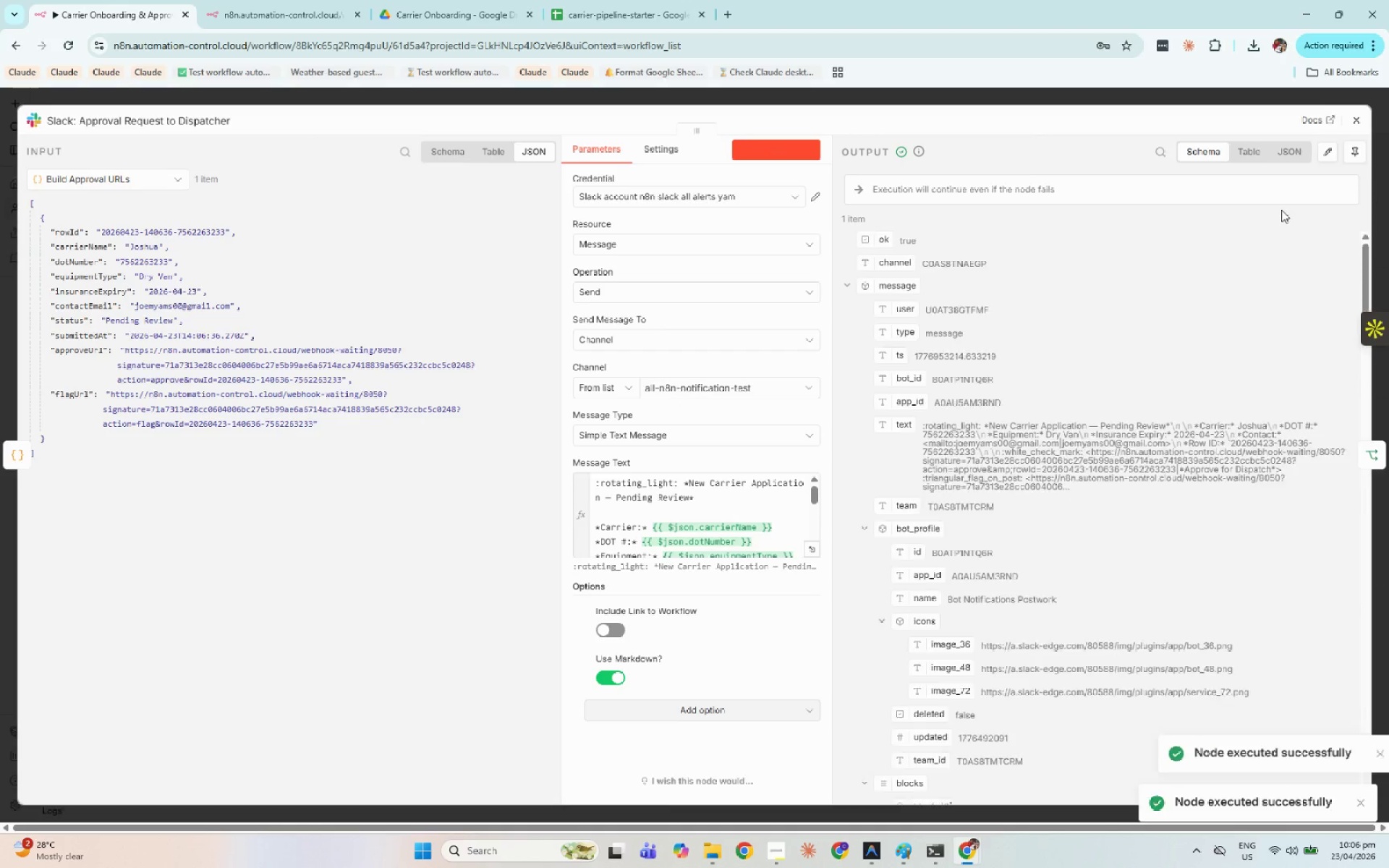 
left_click([1363, 115])
 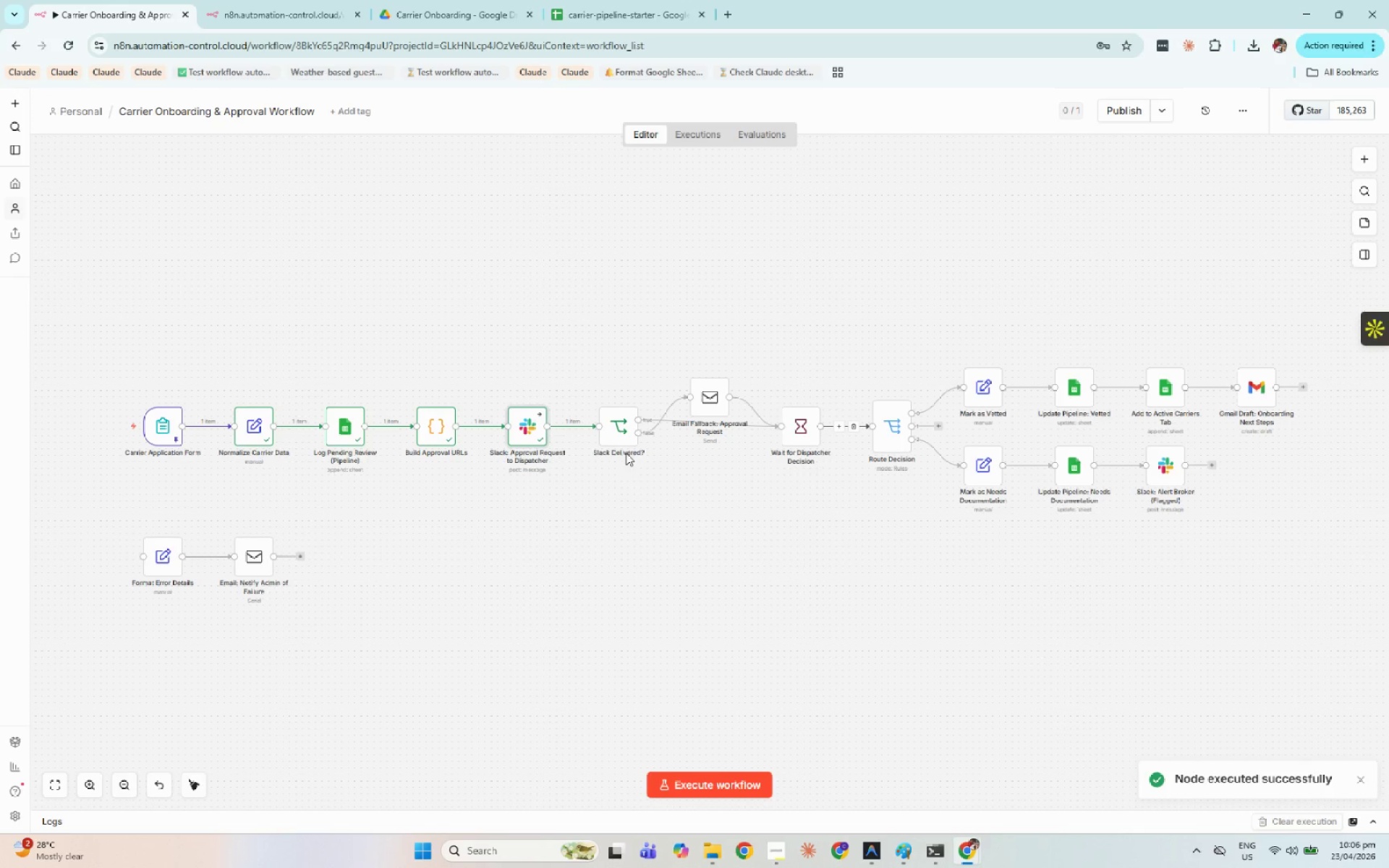 
double_click([621, 439])
 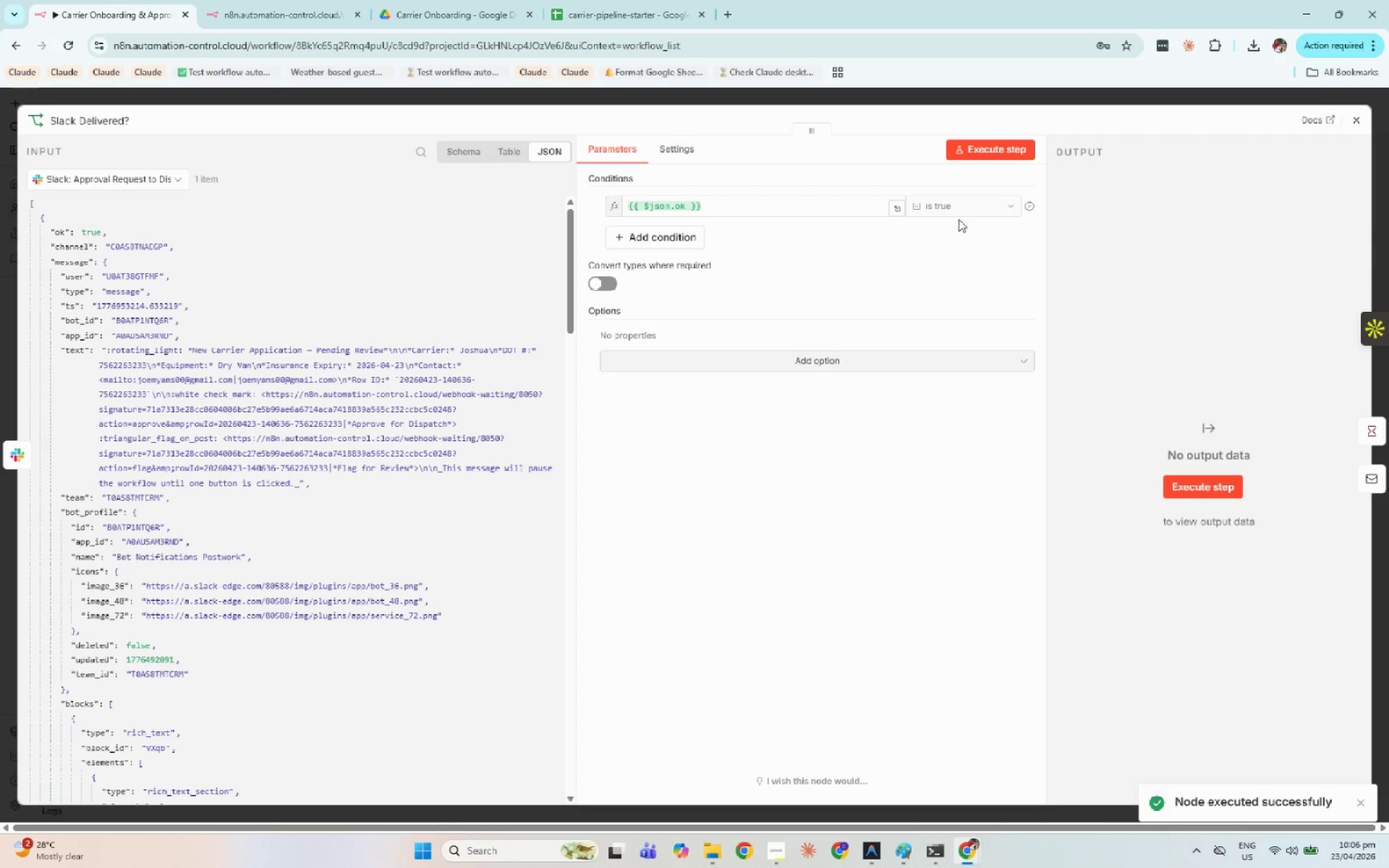 
left_click([996, 153])
 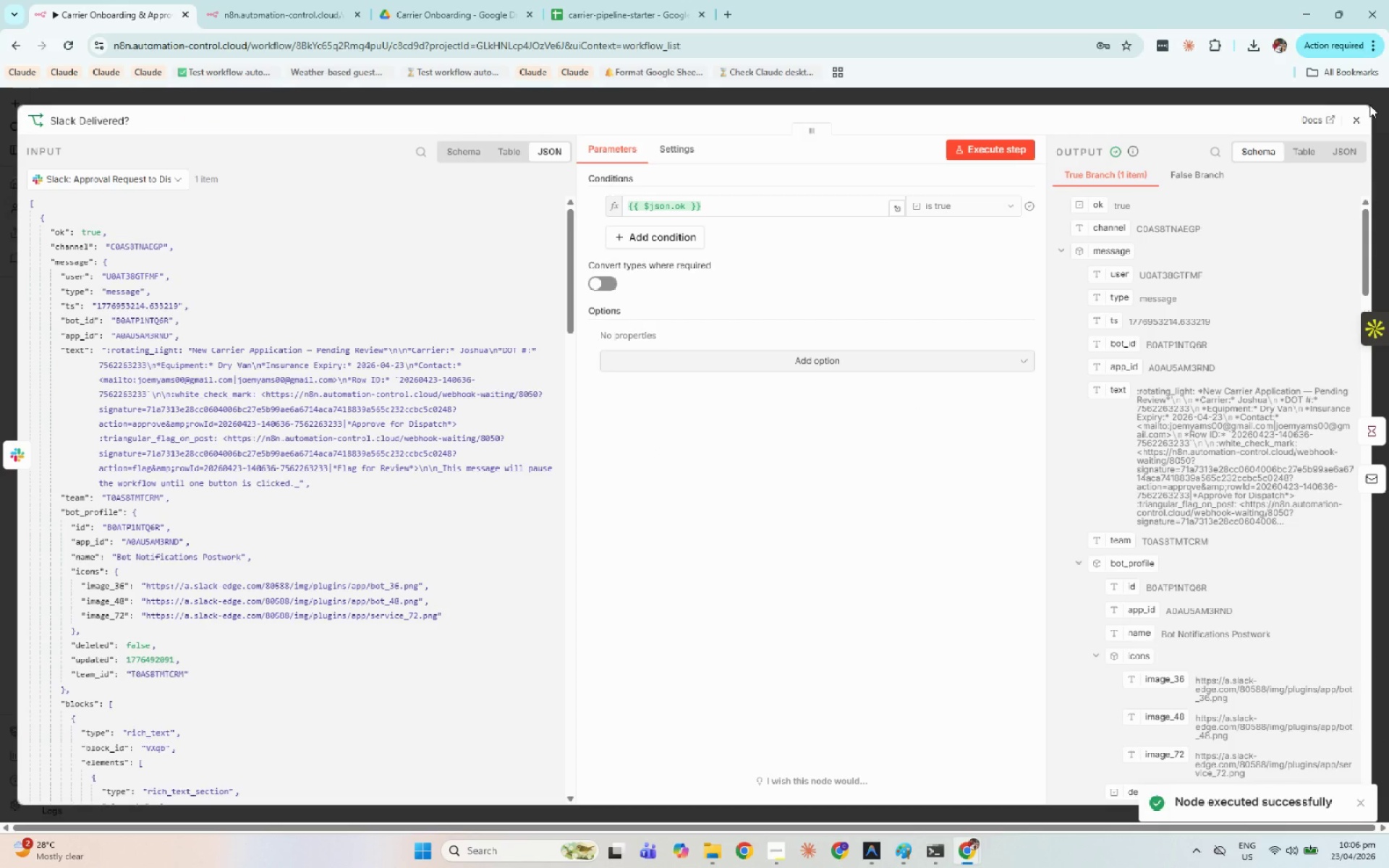 
left_click([1357, 114])
 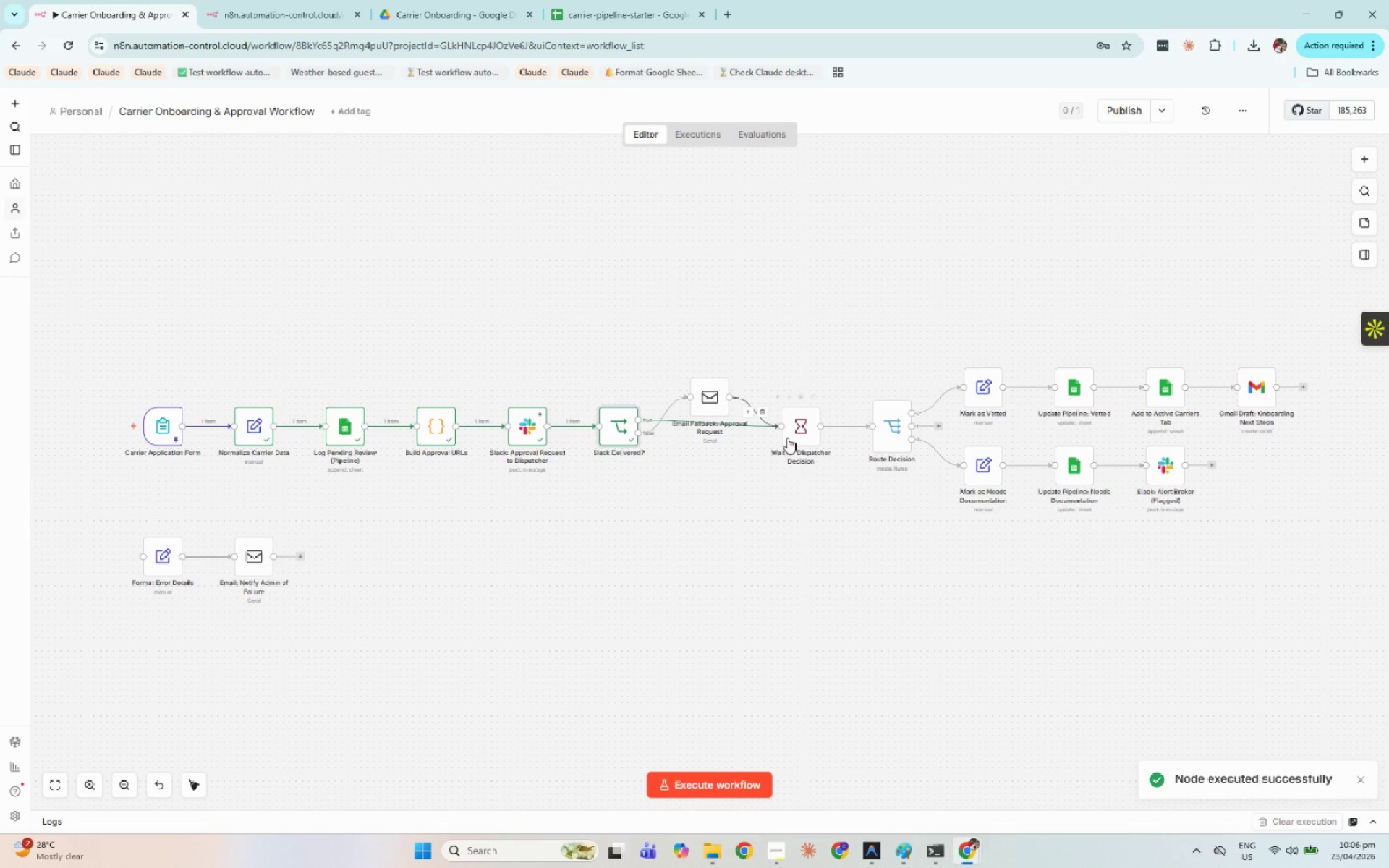 
double_click([791, 433])
 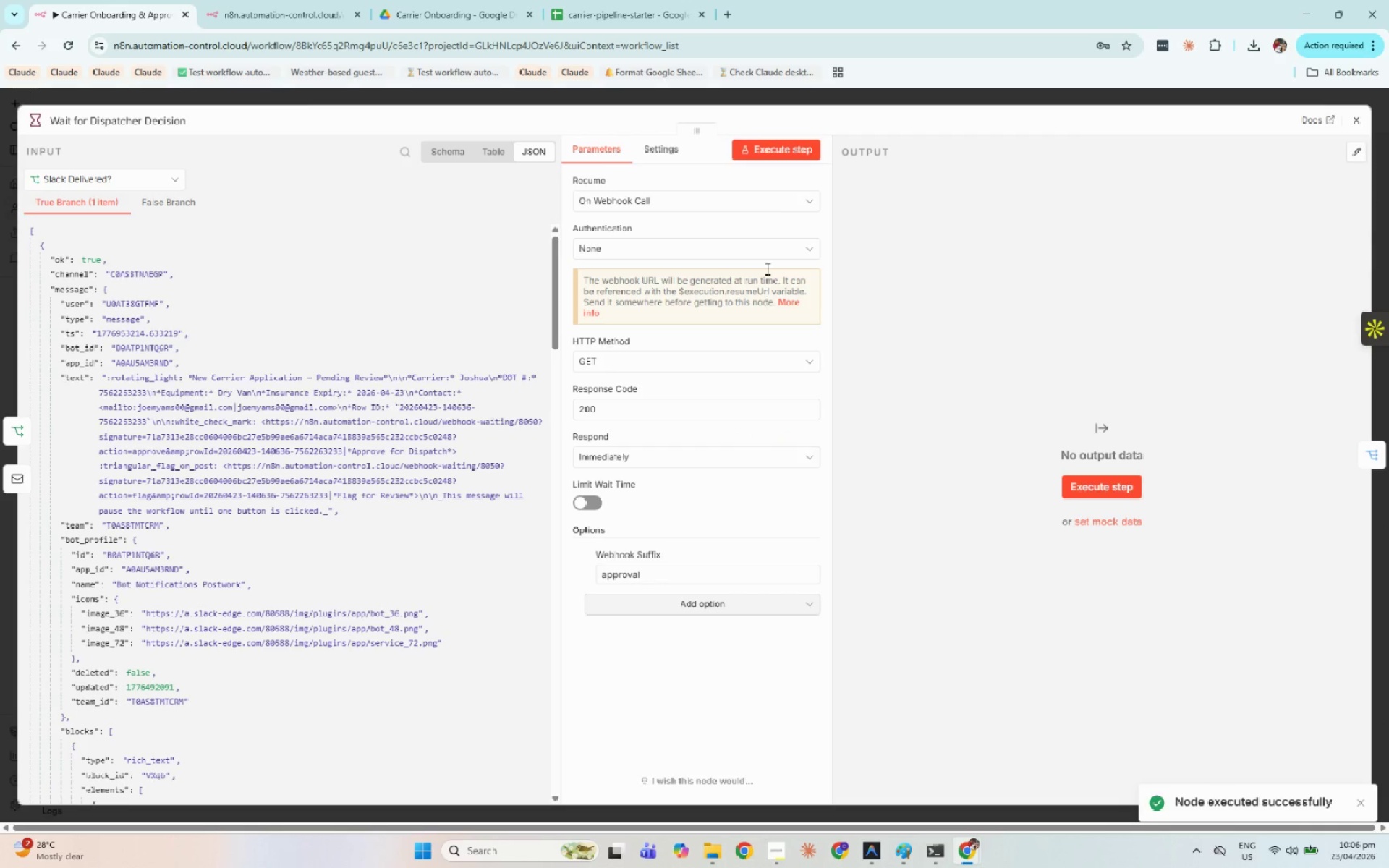 
left_click([797, 158])
 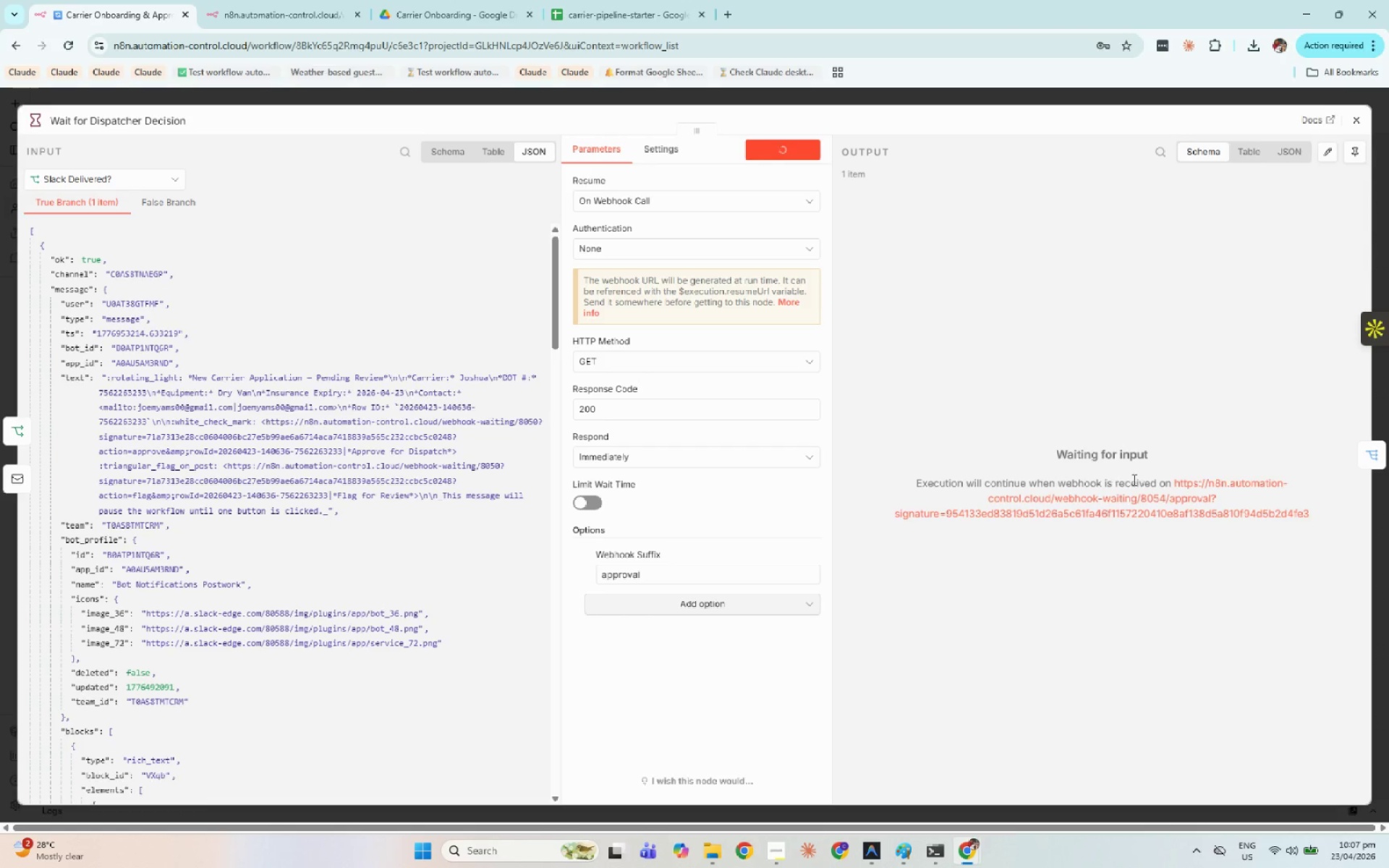 
left_click([1137, 505])
 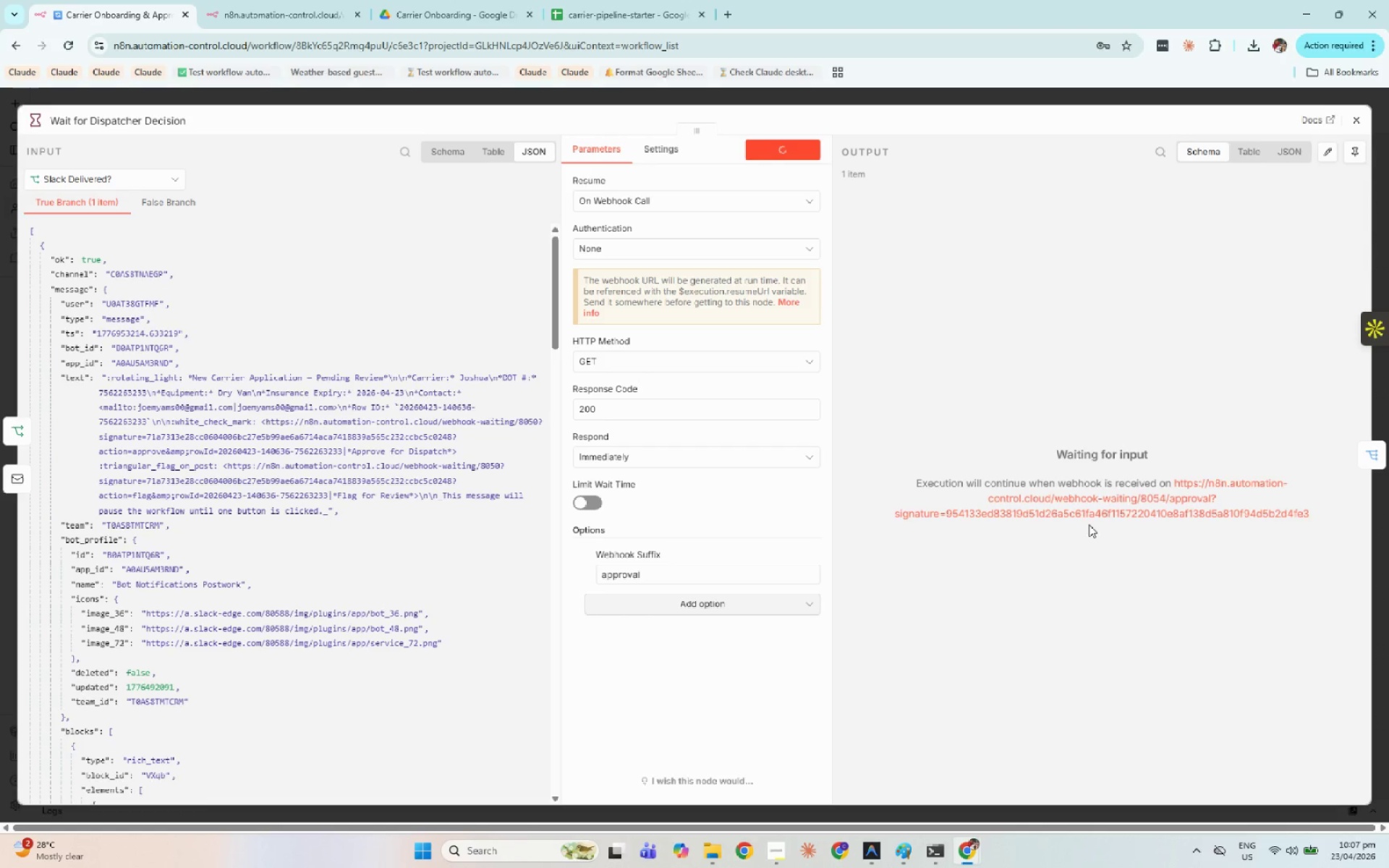 
left_click([1105, 515])
 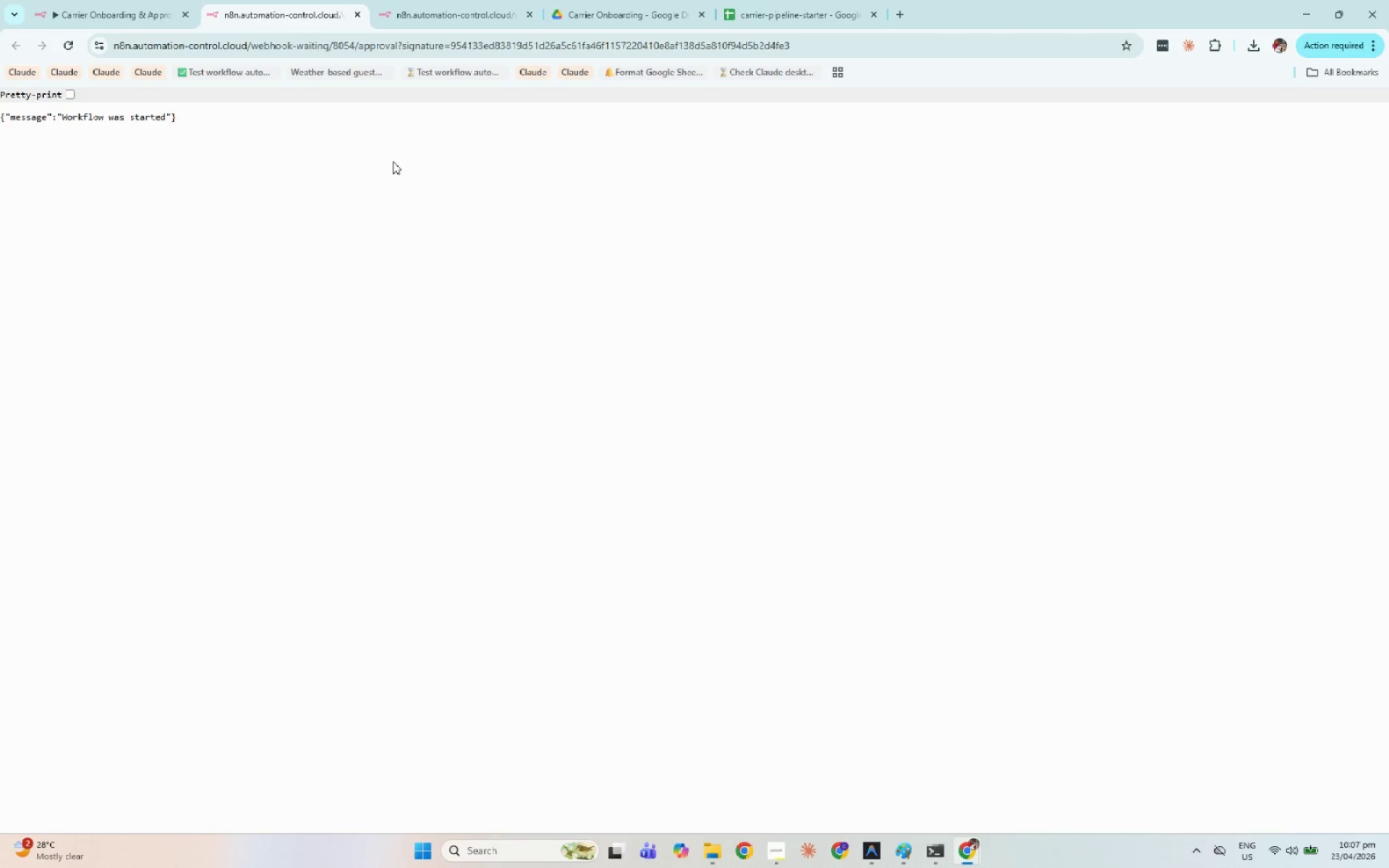 
left_click([111, 0])
 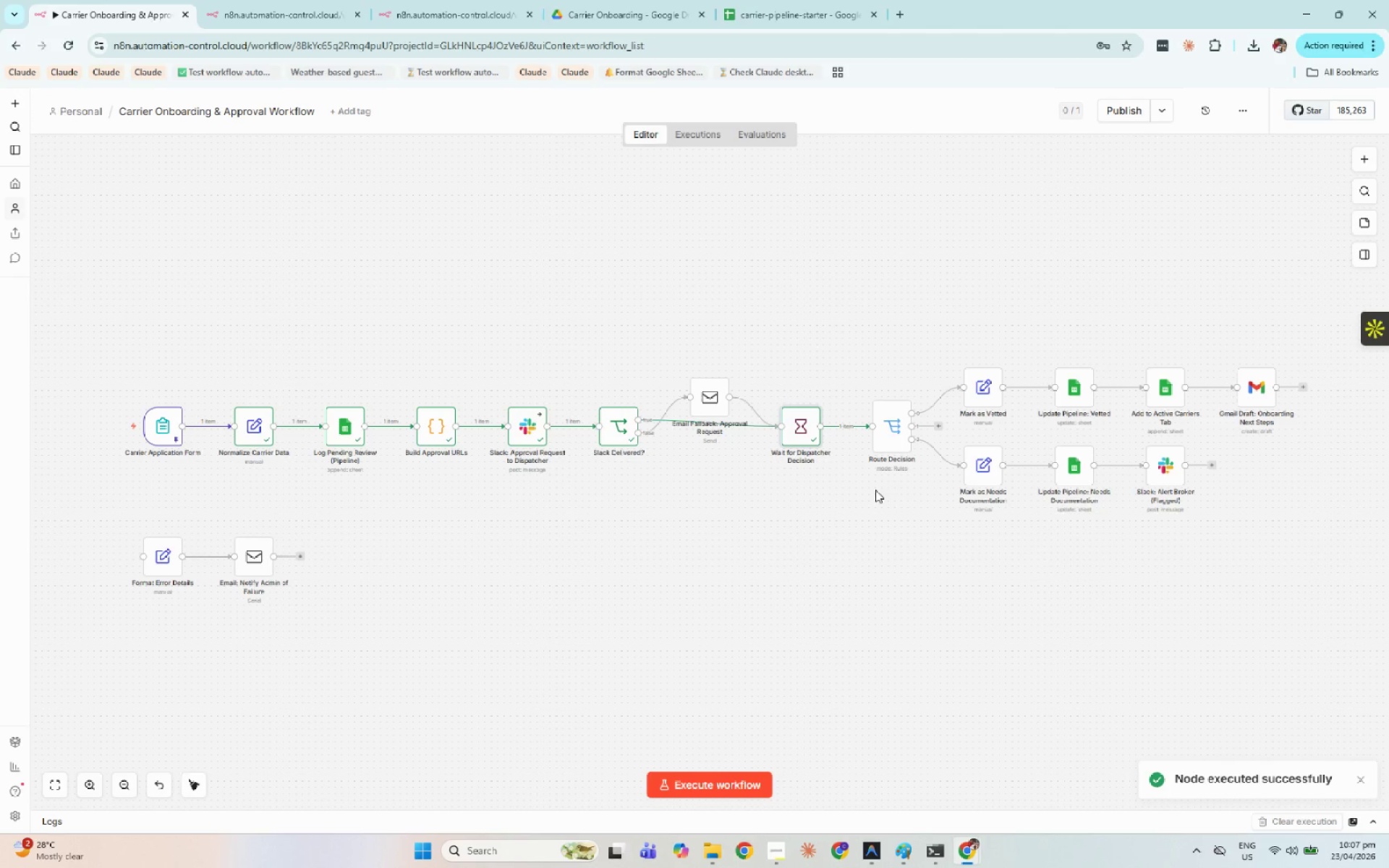 
double_click([898, 444])
 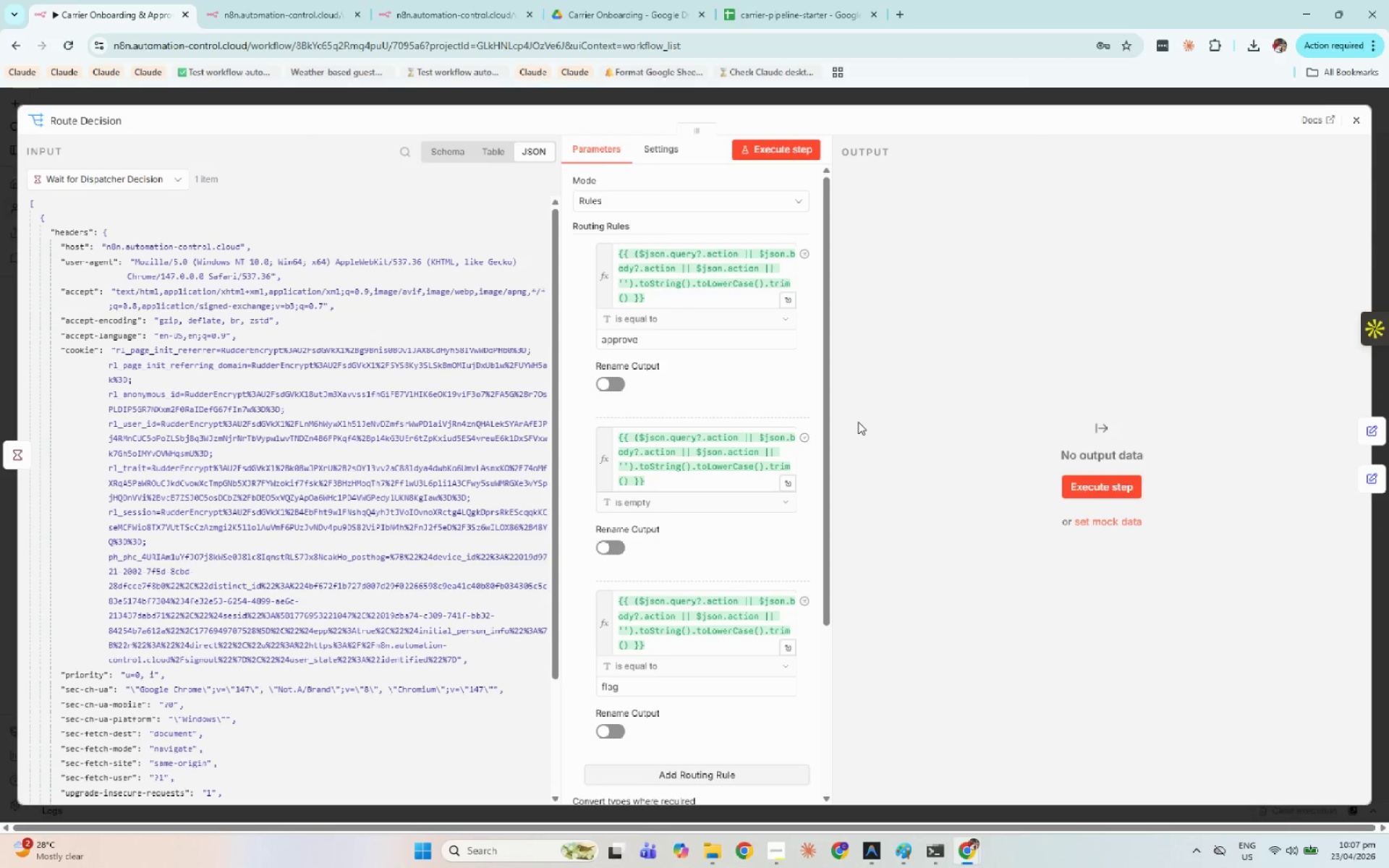 
wait(9.5)
 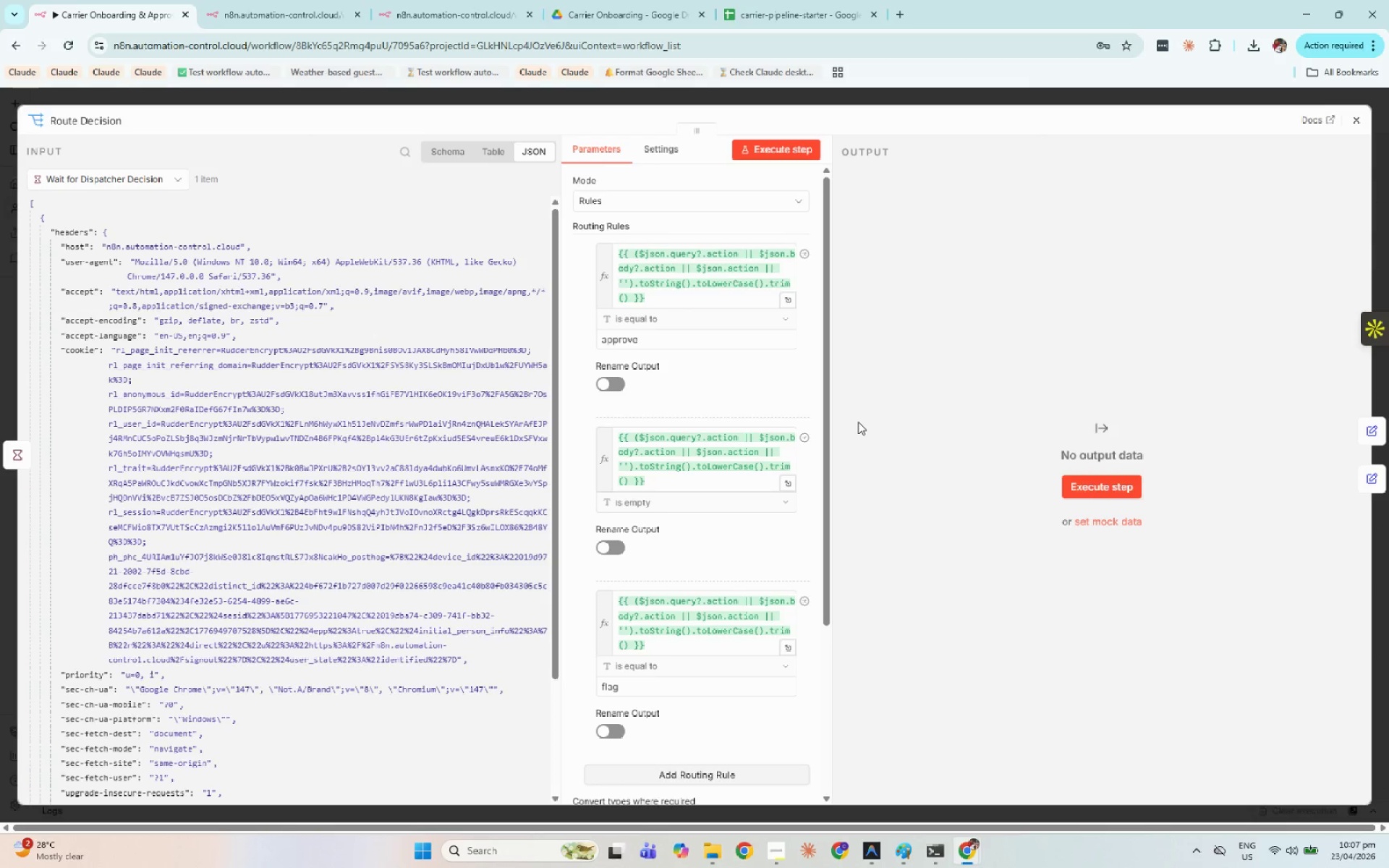 
mouse_move([718, 517])
 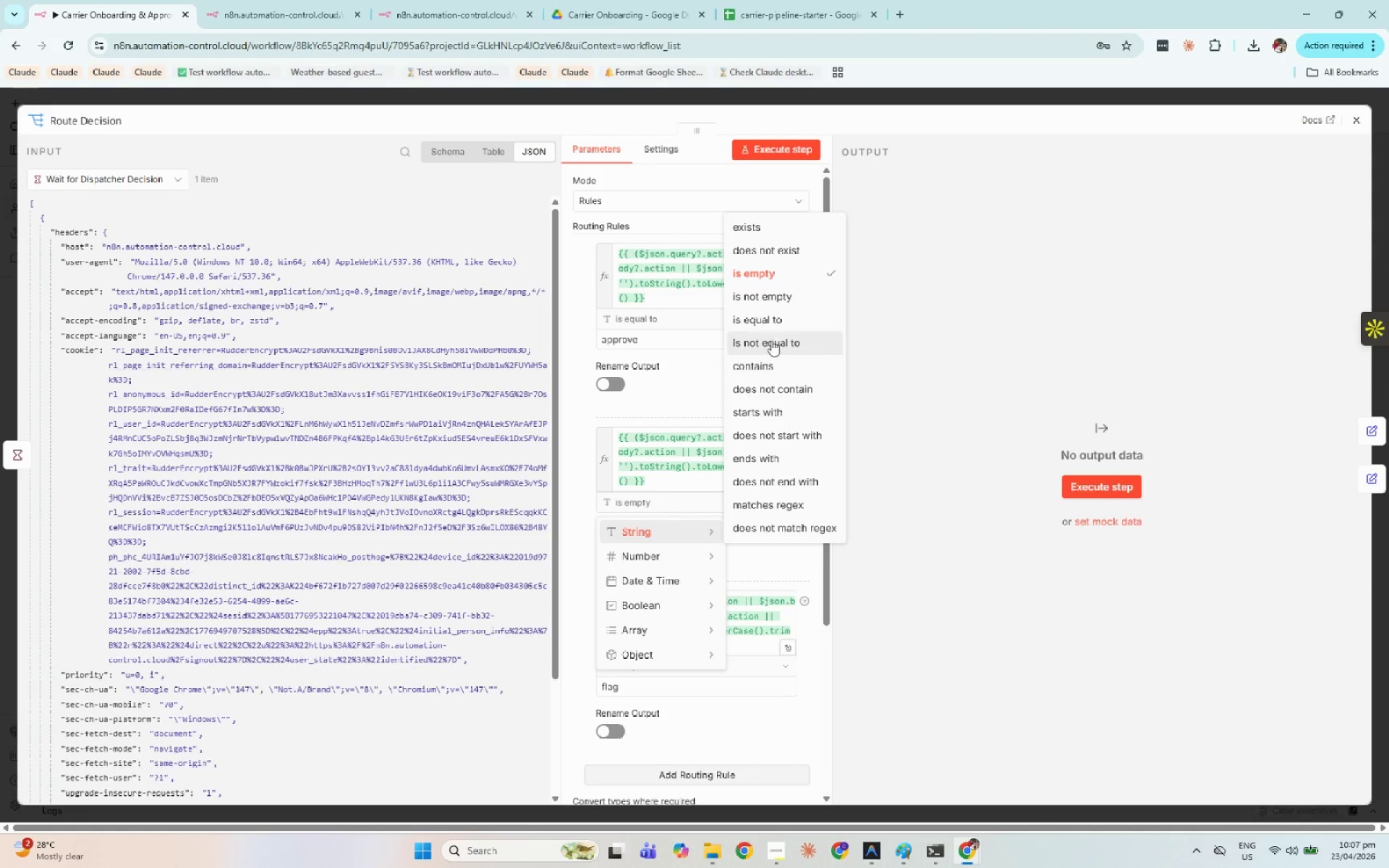 
left_click([780, 301])
 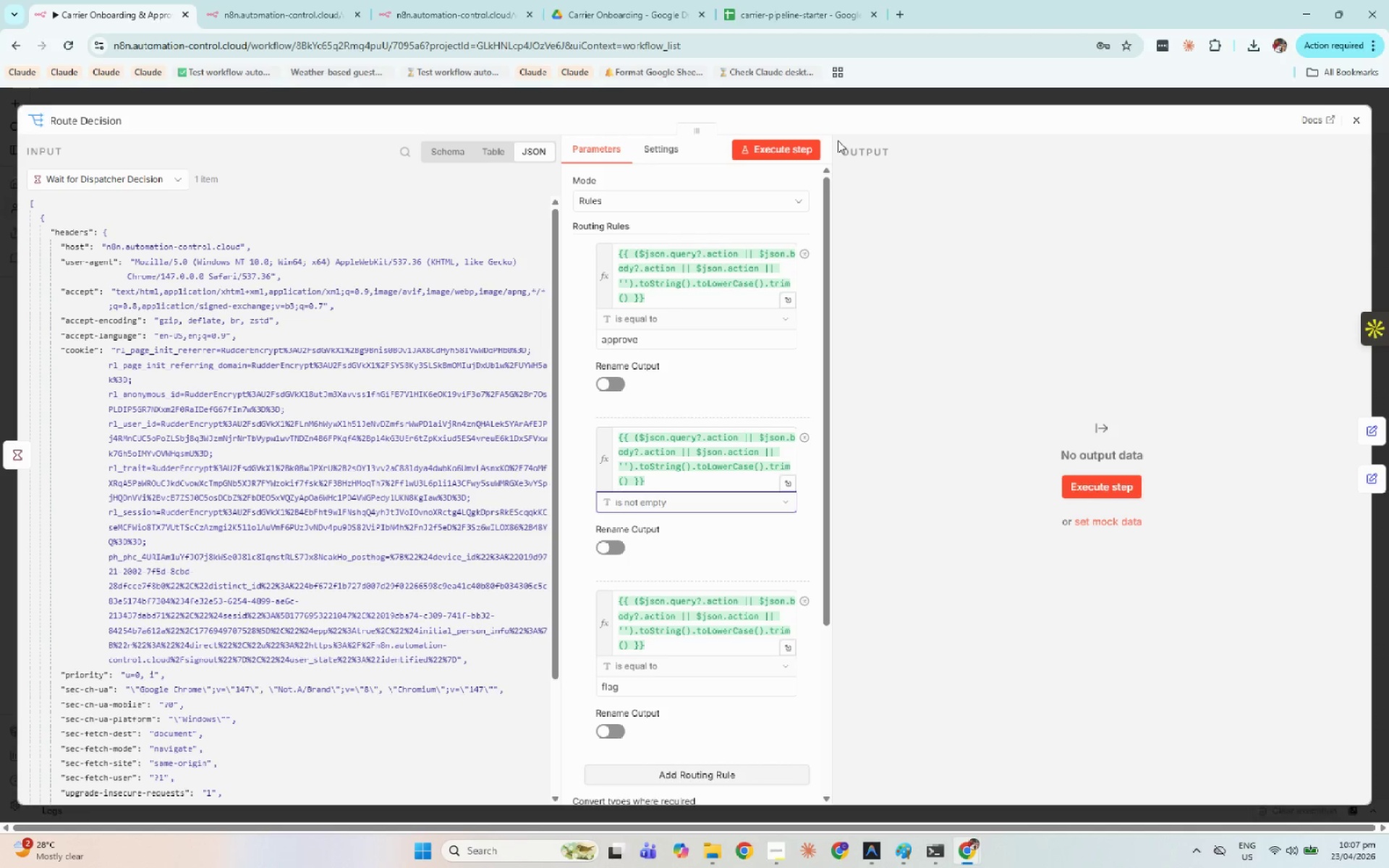 
left_click([799, 148])
 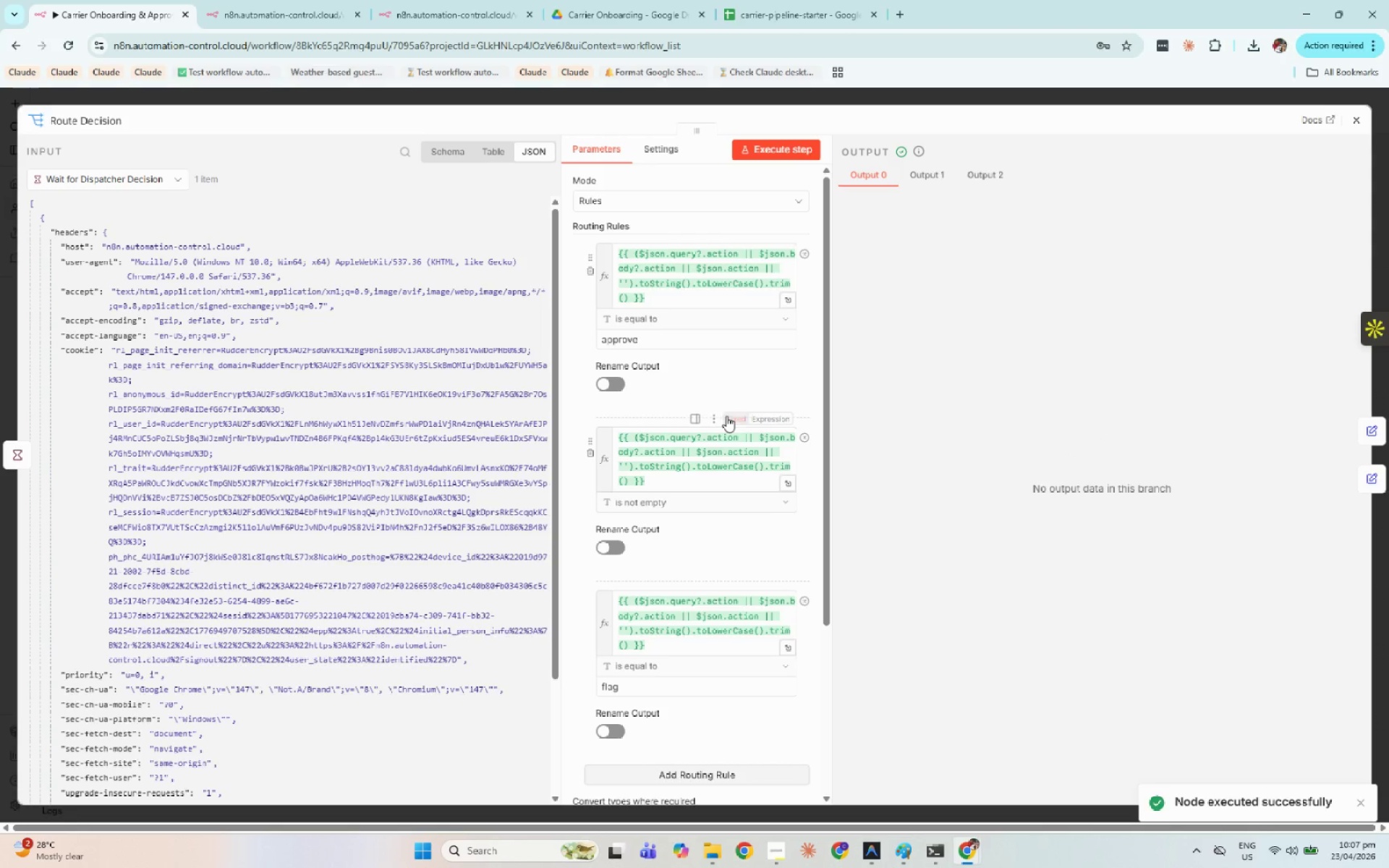 
left_click([689, 502])
 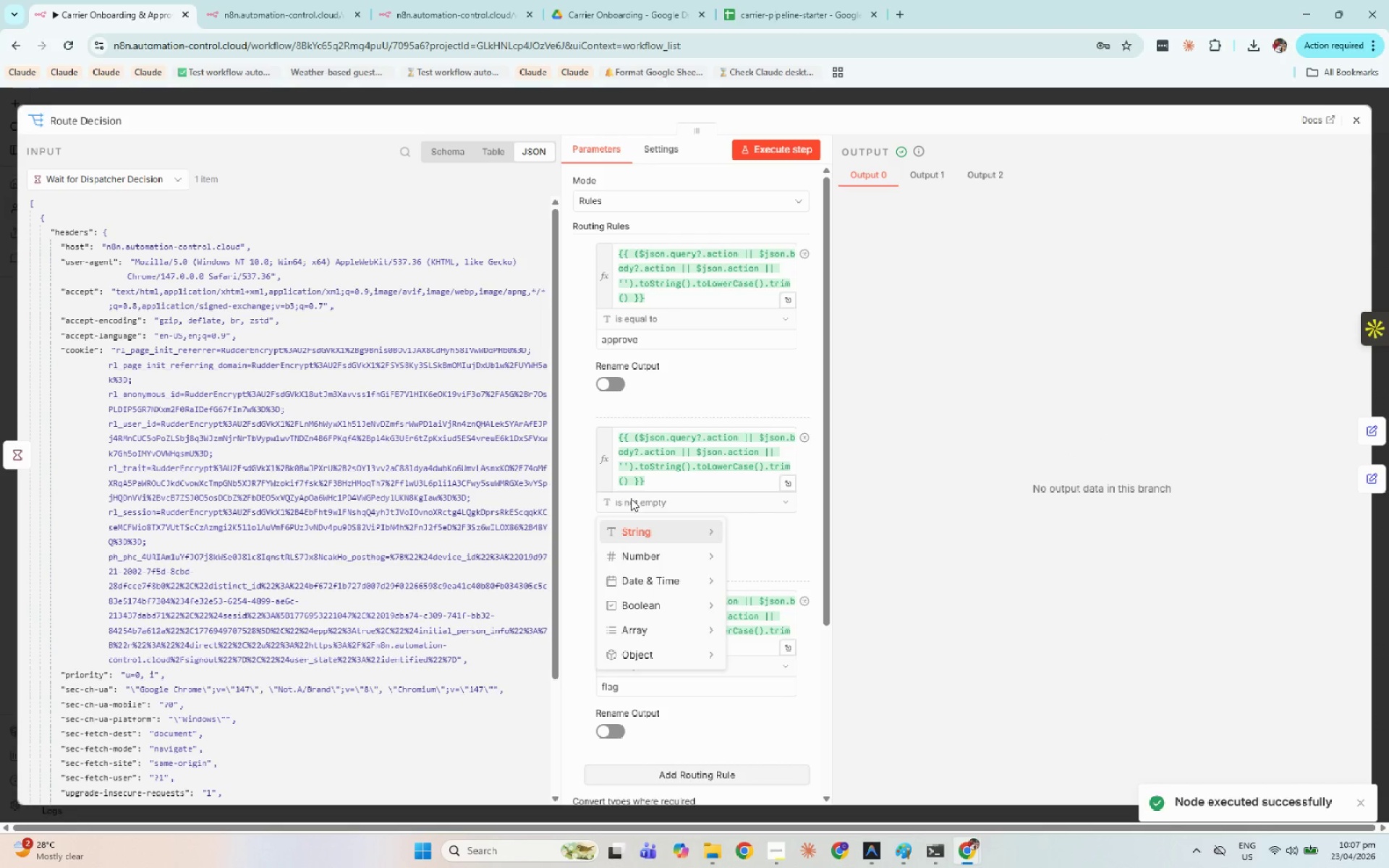 
left_click([592, 495])
 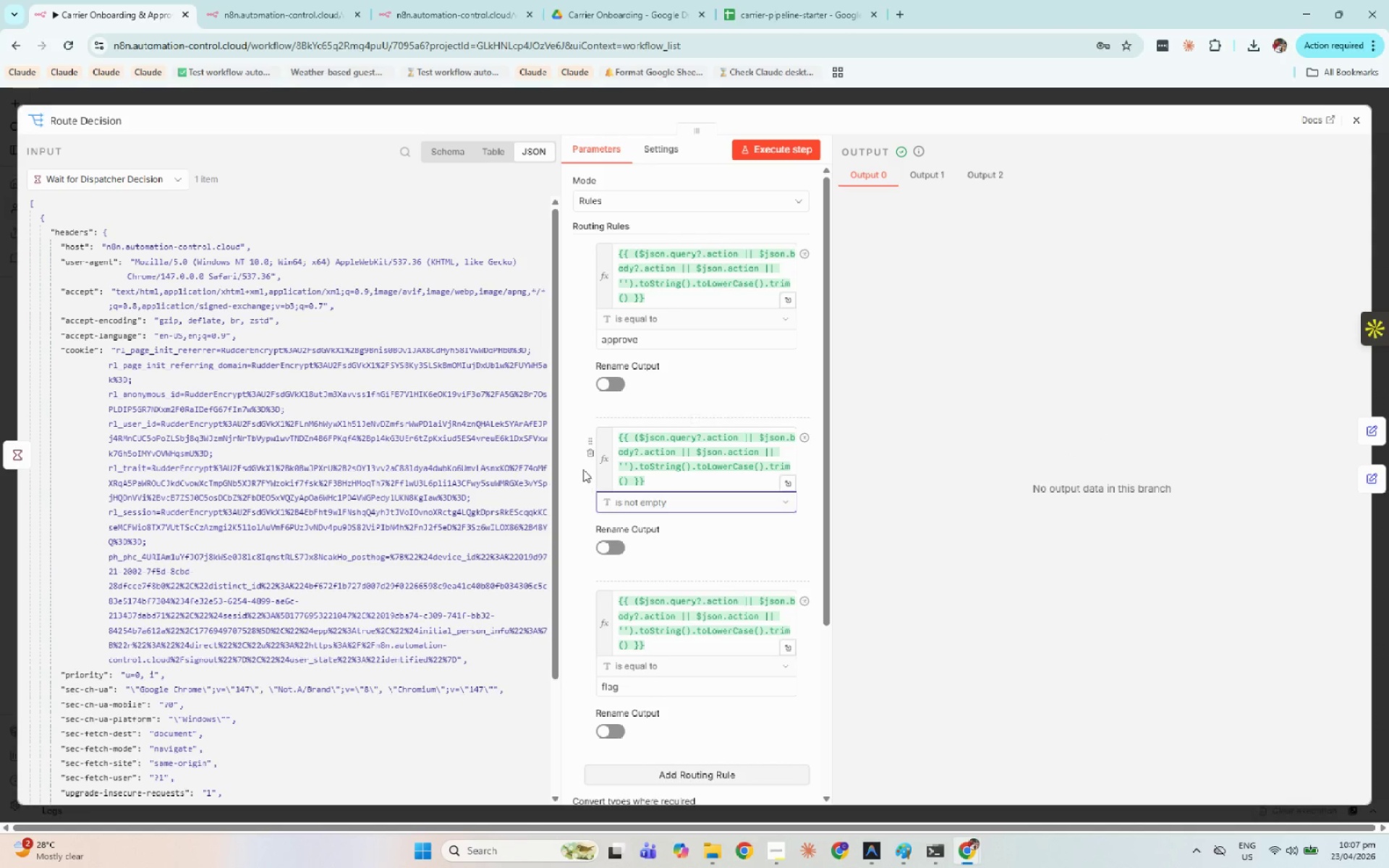 
left_click([592, 458])
 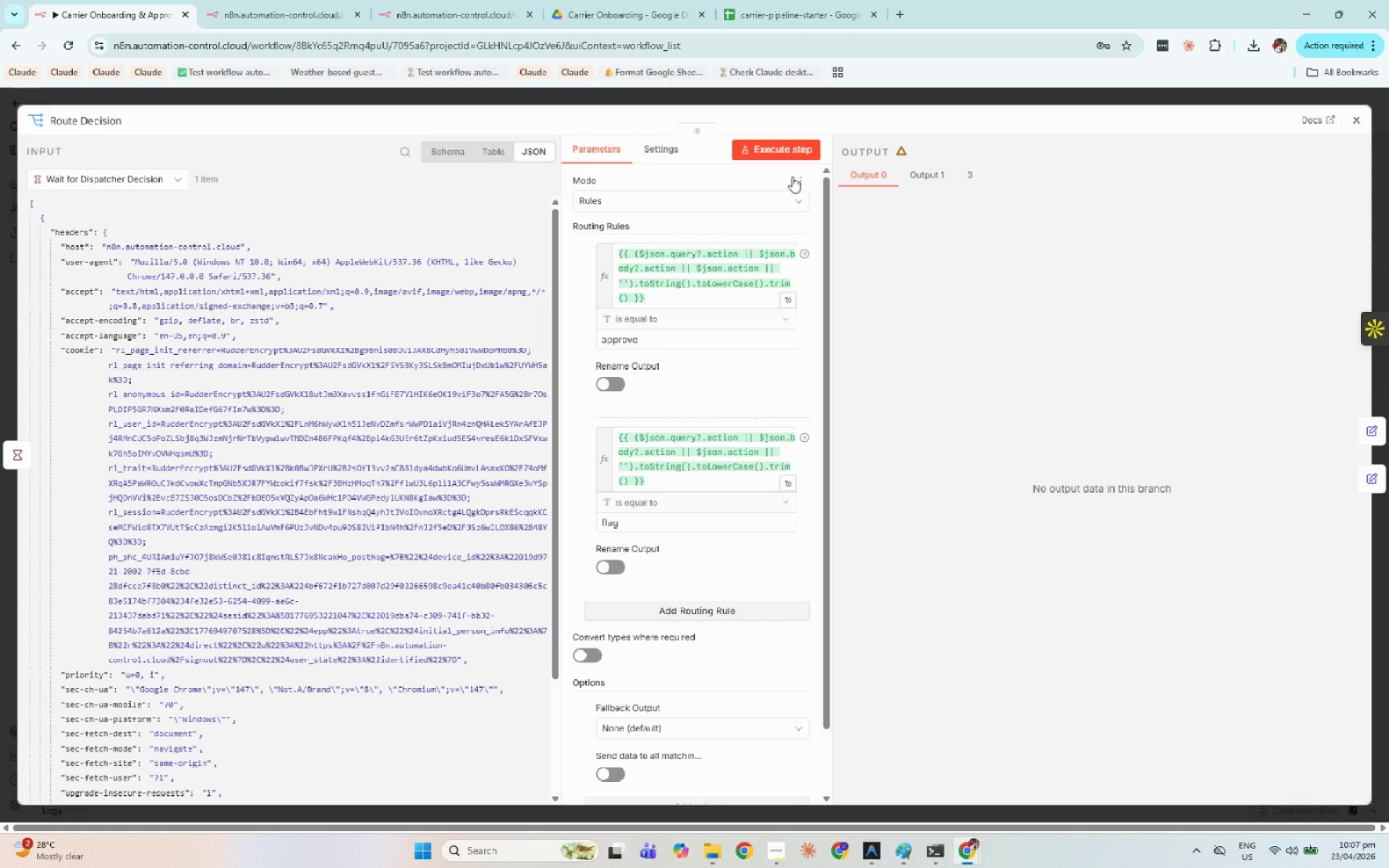 
left_click([785, 144])
 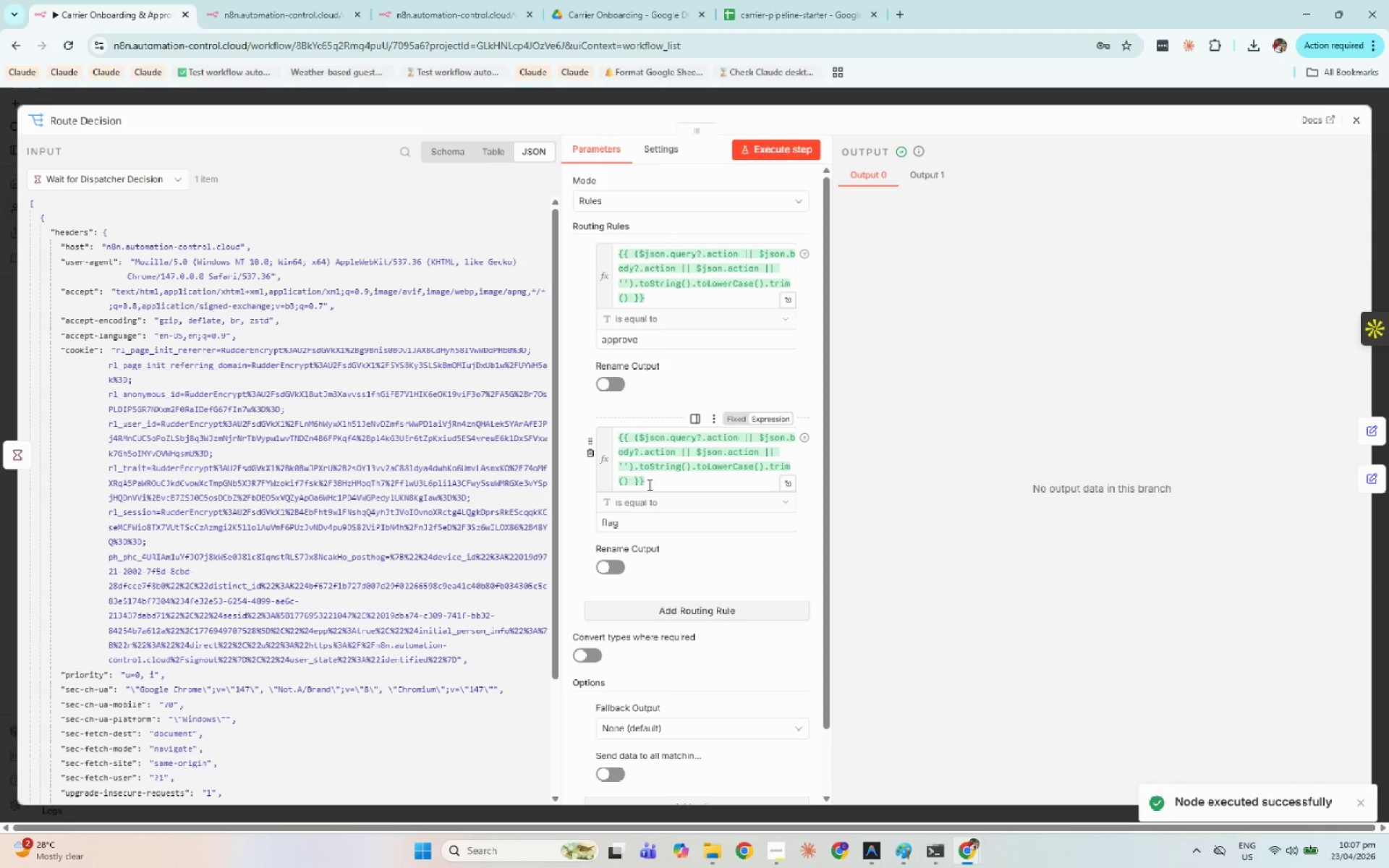 
wait(6.2)
 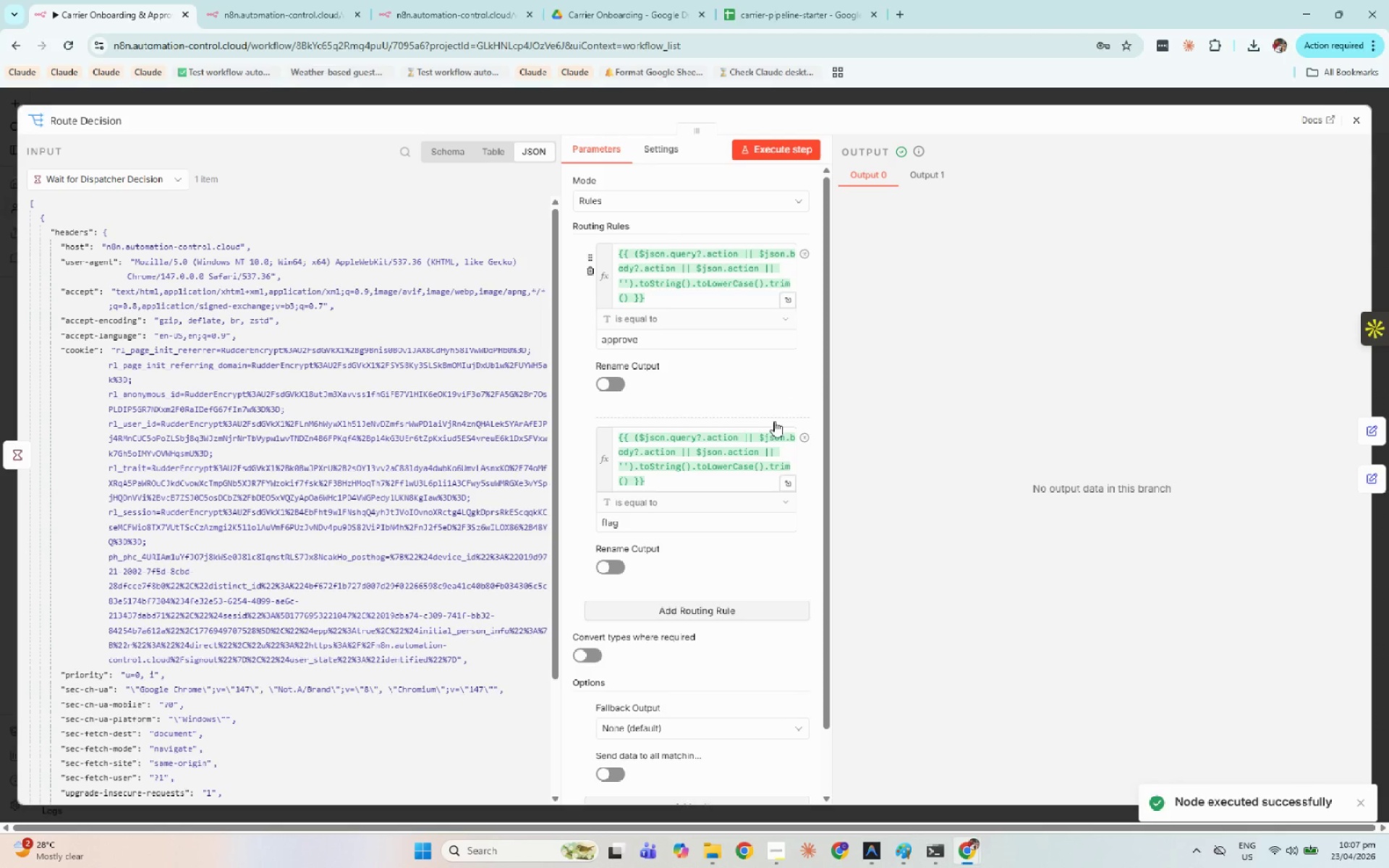 
left_click([1355, 127])
 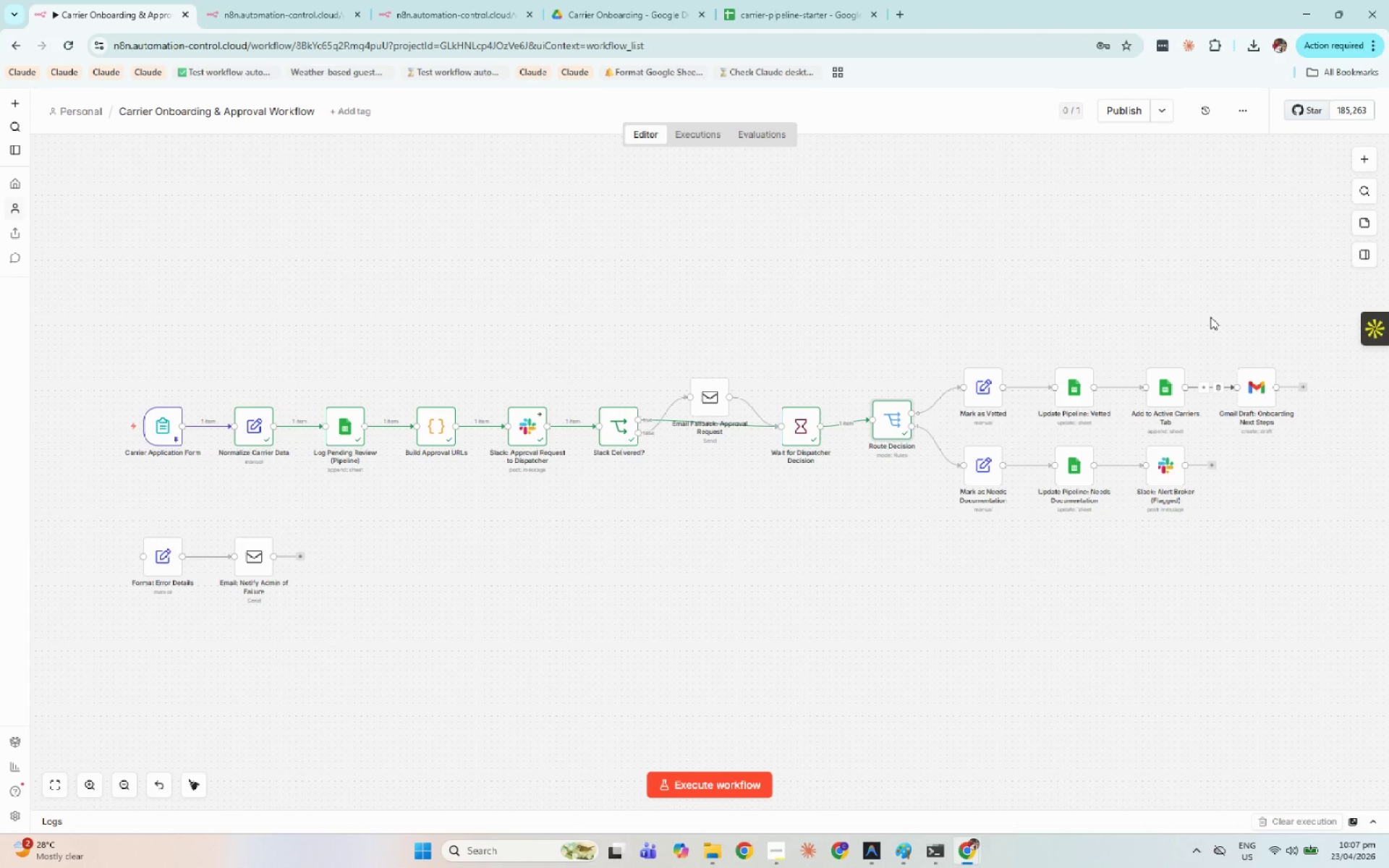 
left_click([1246, 108])
 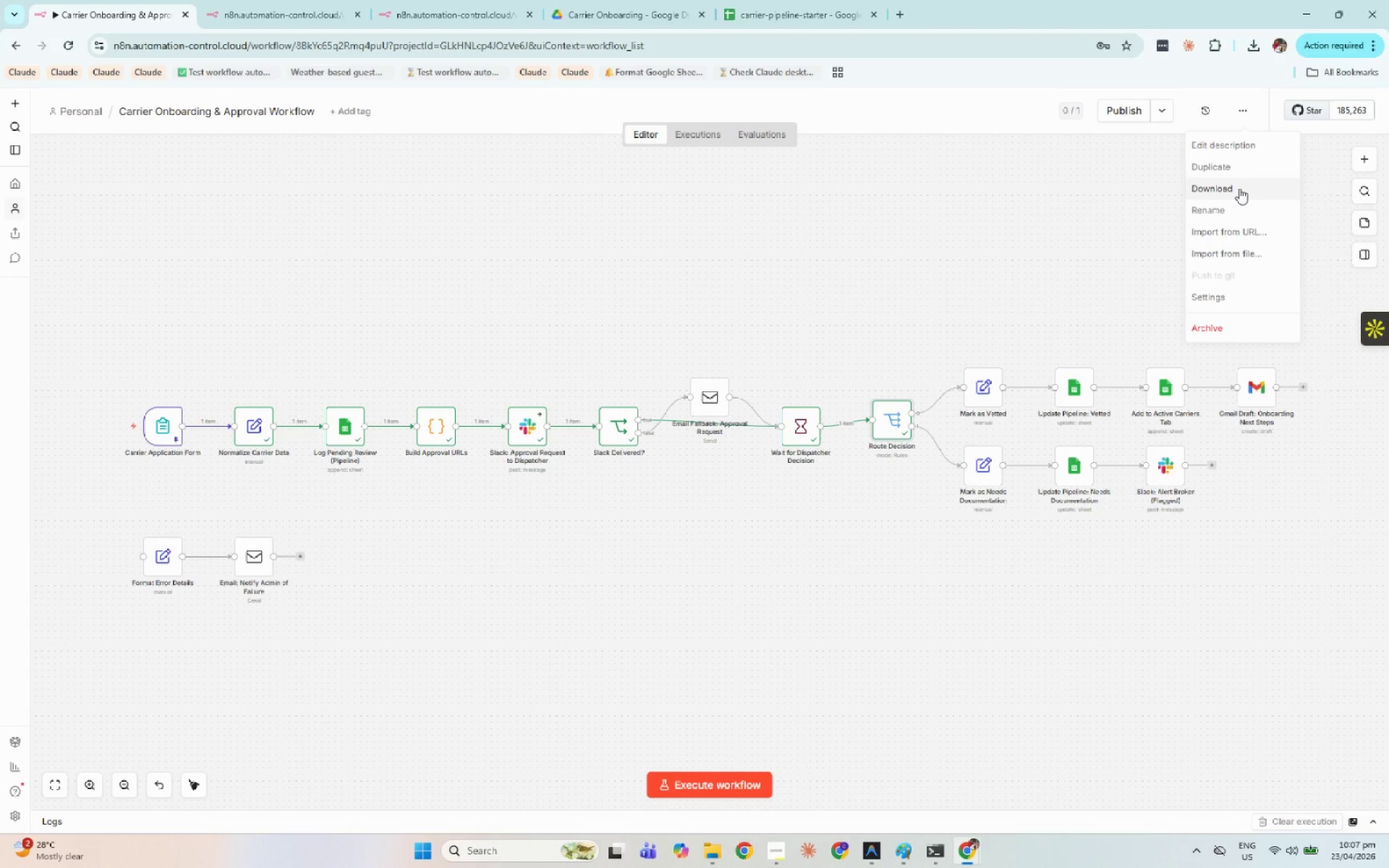 
left_click([1239, 188])
 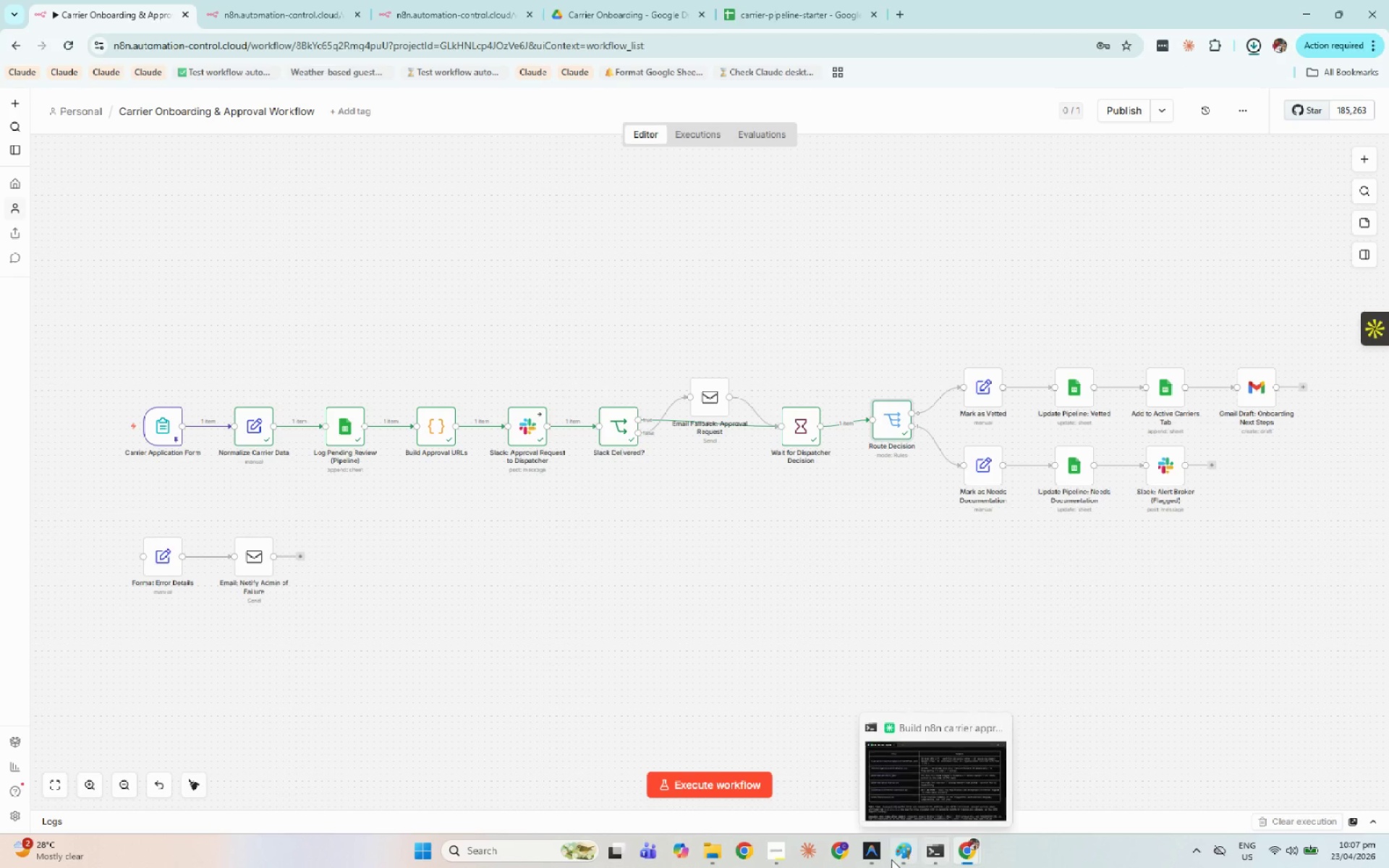 
left_click([879, 858])
 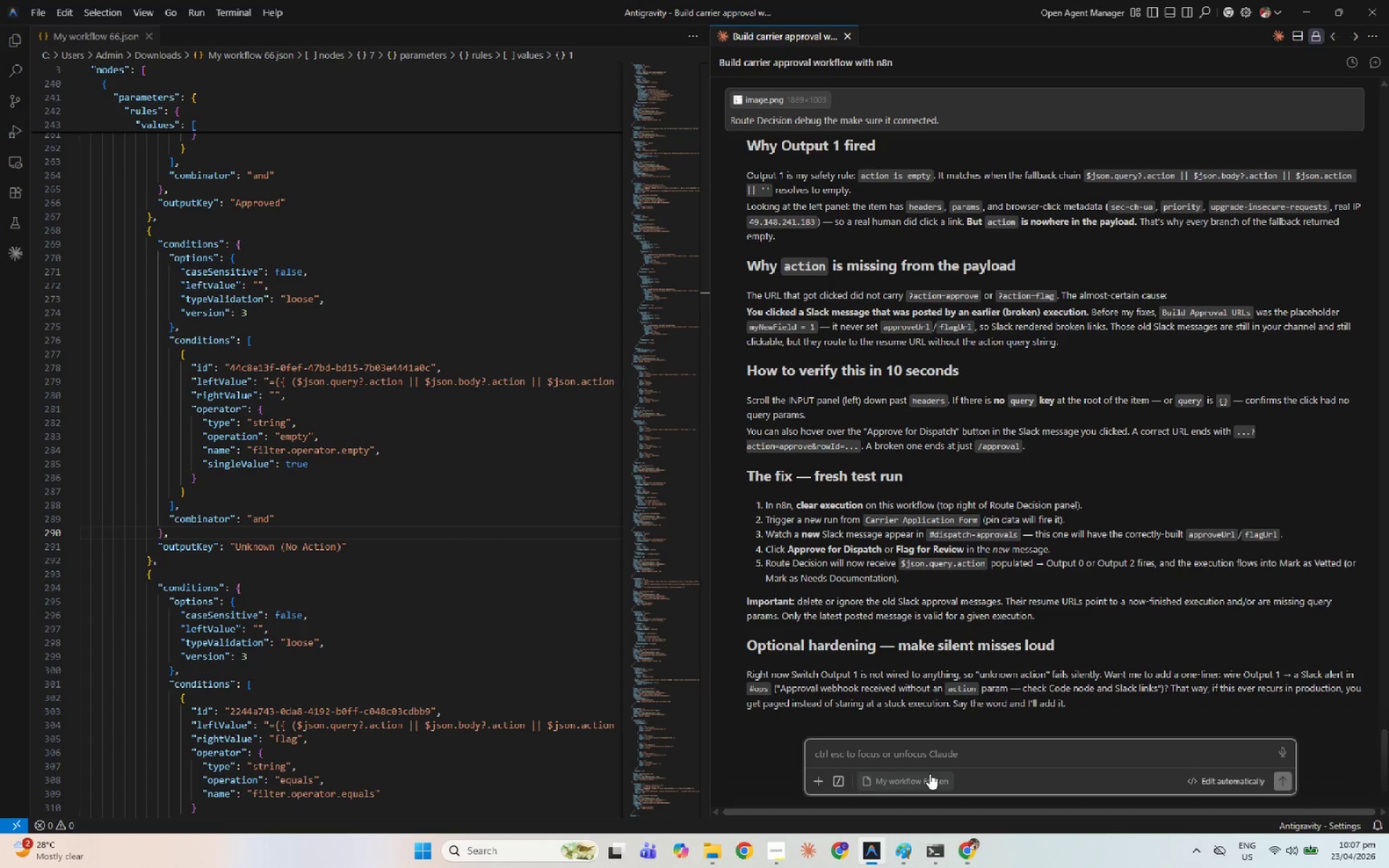 
key(Alt+AltLeft)
 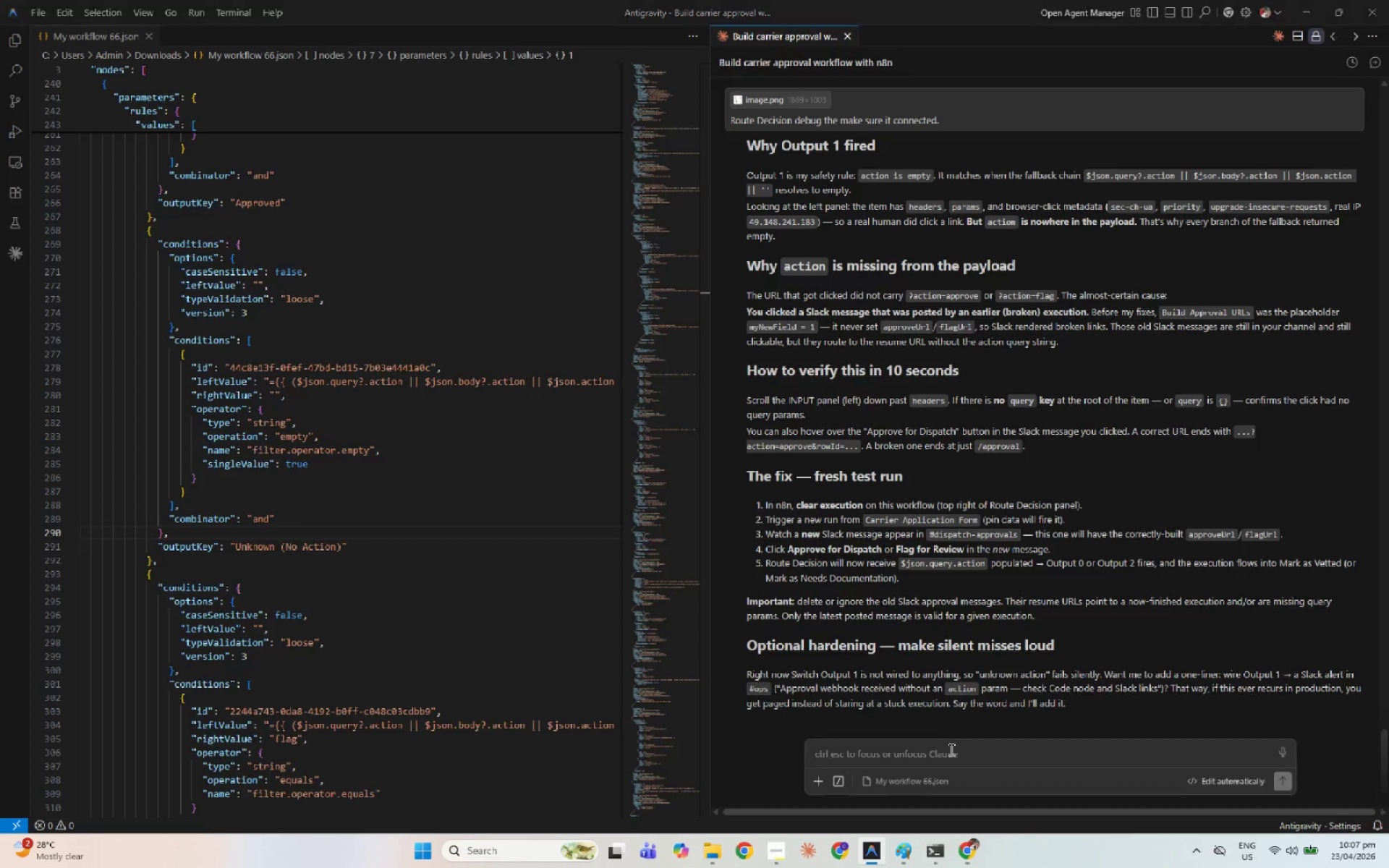 
key(Alt+Tab)
 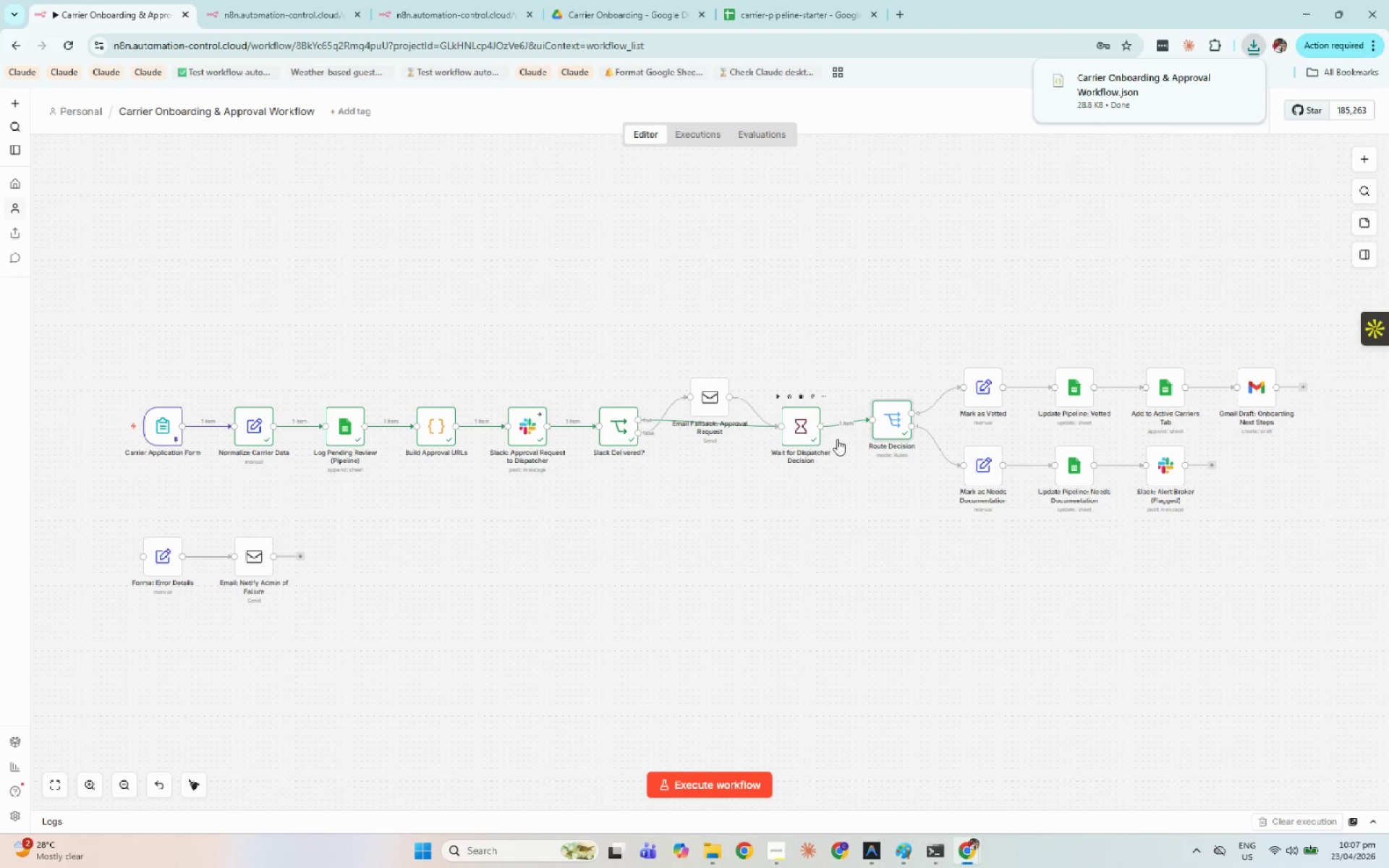 
double_click([888, 433])
 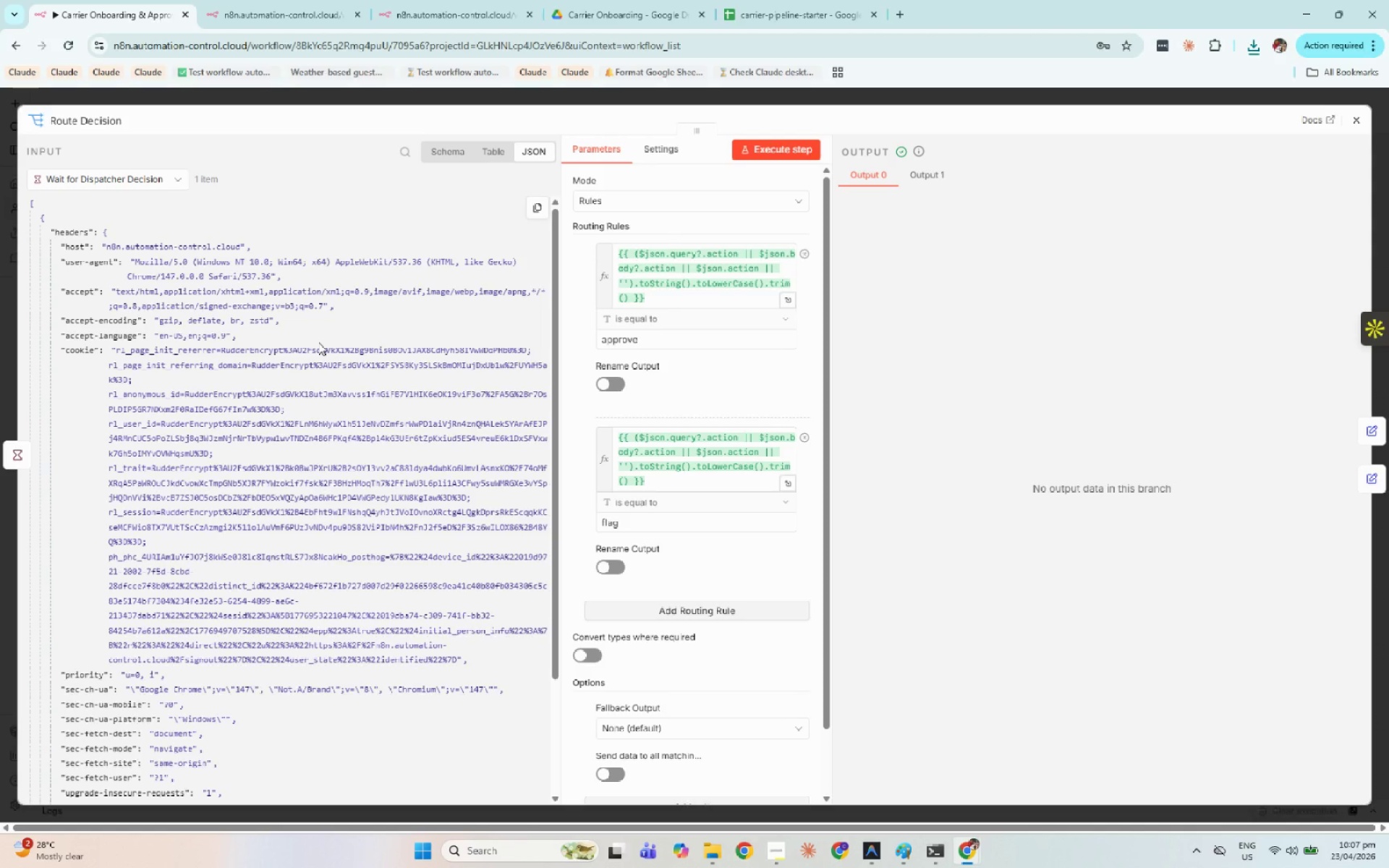 
wait(6.08)
 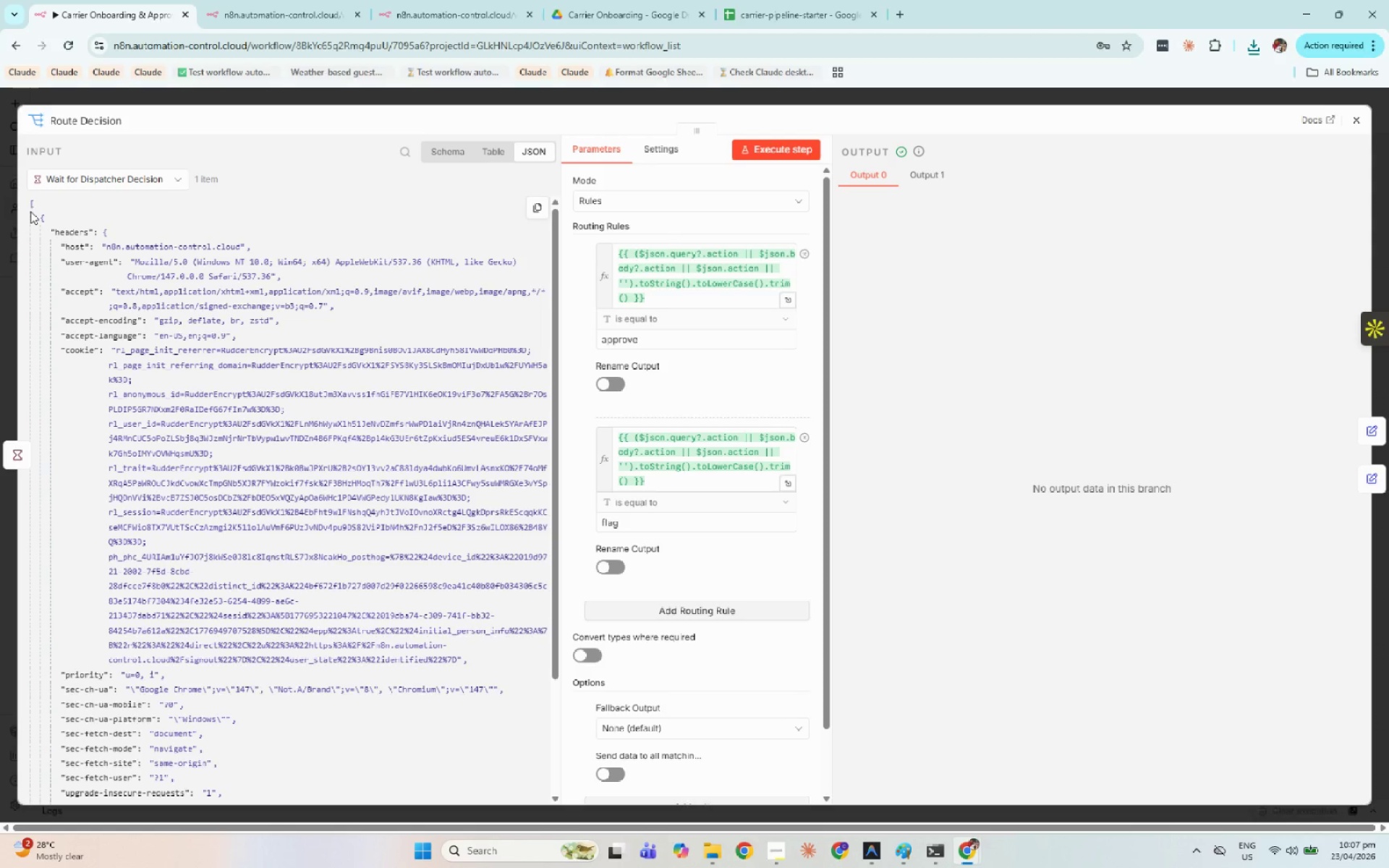 
key(Meta+Shift+S)
 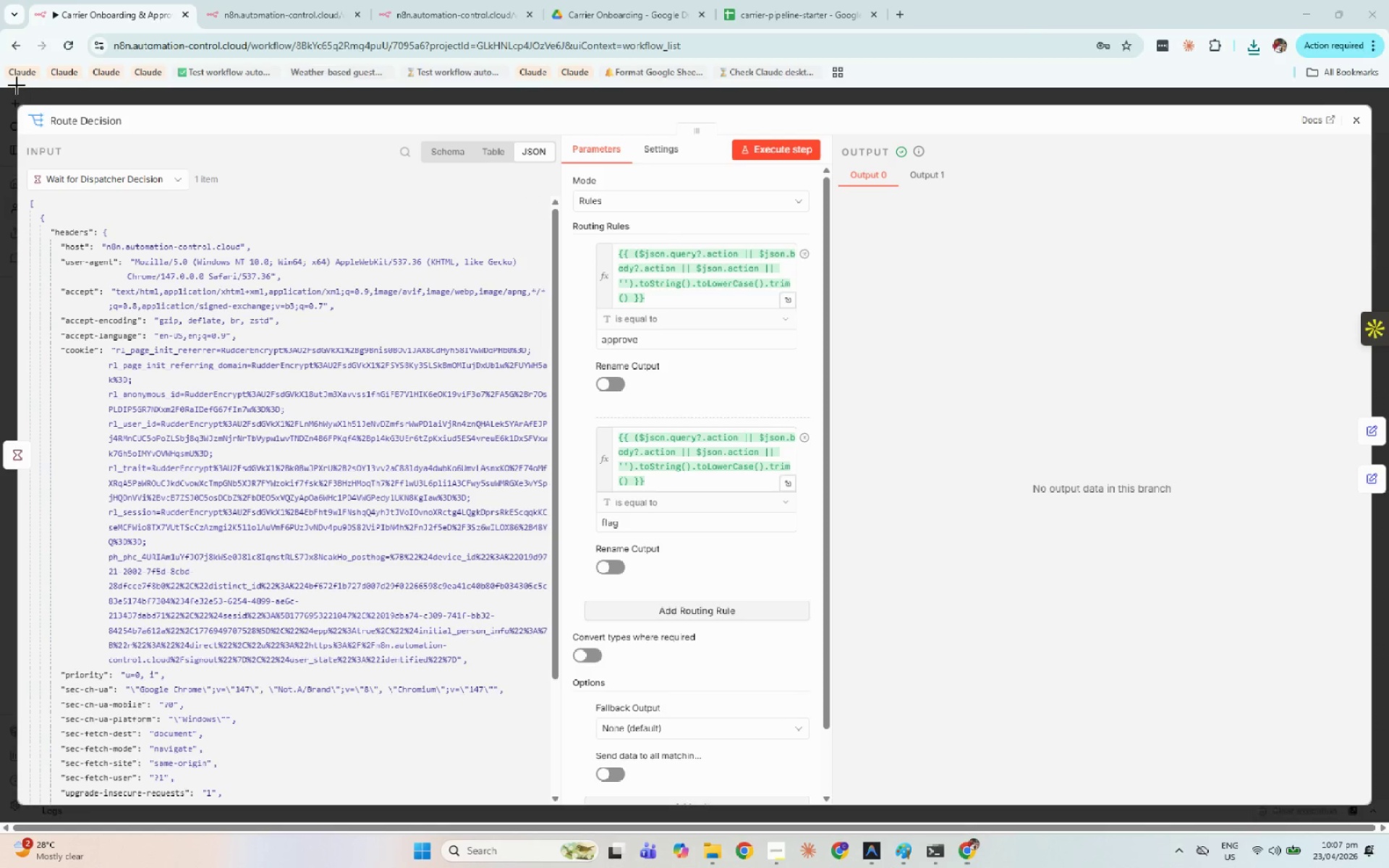 
left_click_drag(start_coordinate=[17, 85], to_coordinate=[1384, 790])
 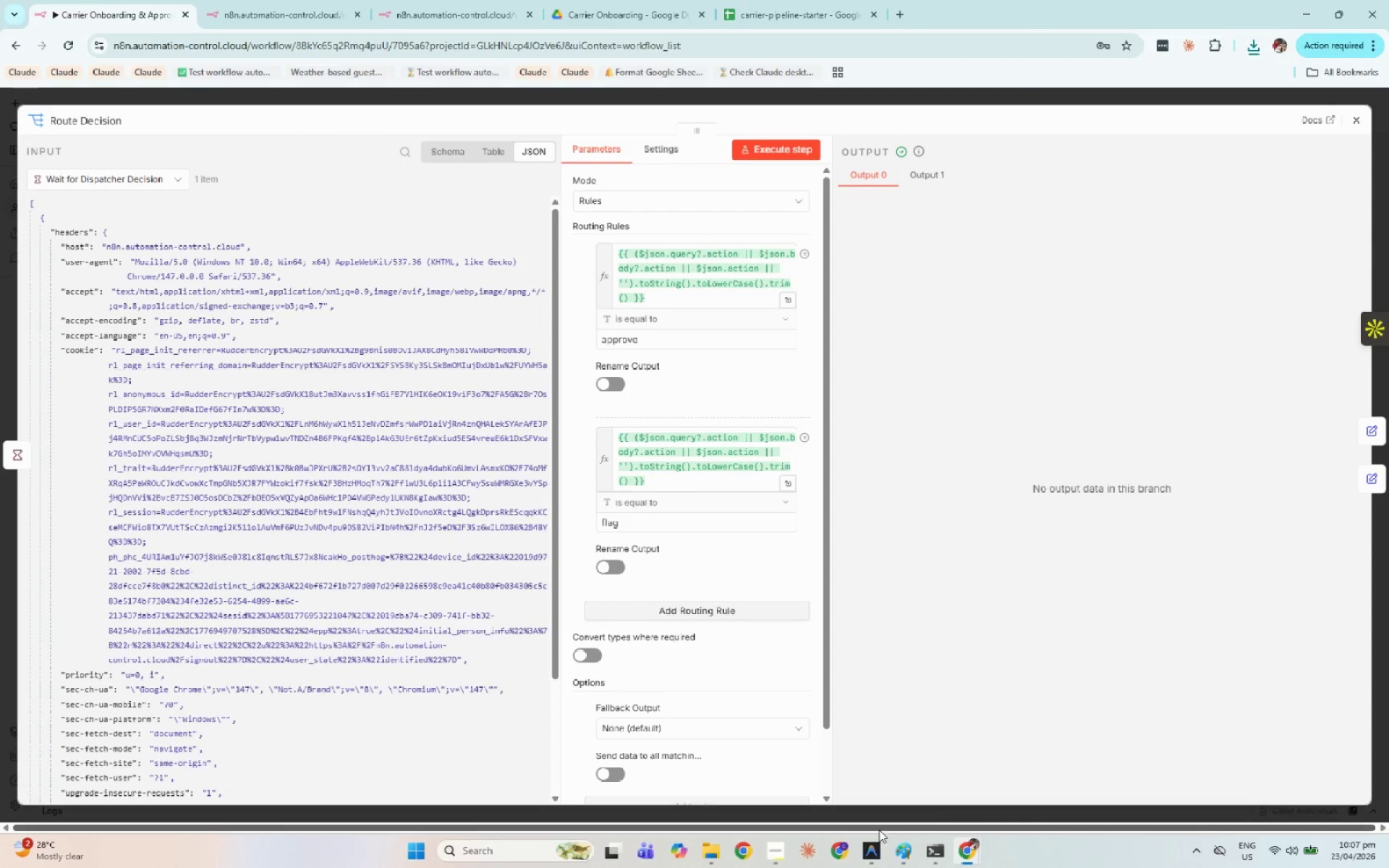 
left_click([876, 846])
 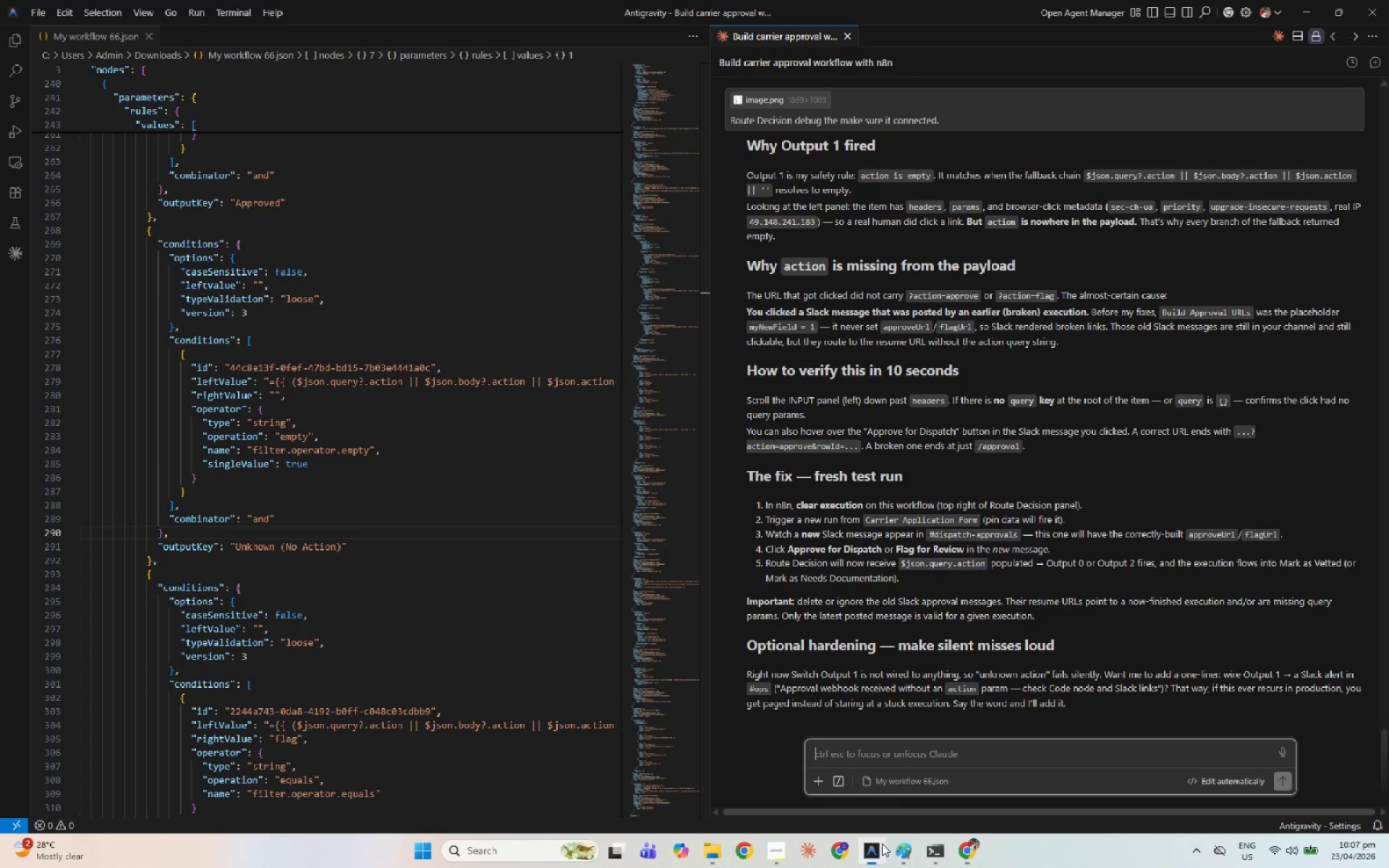 
key(Control+V)
 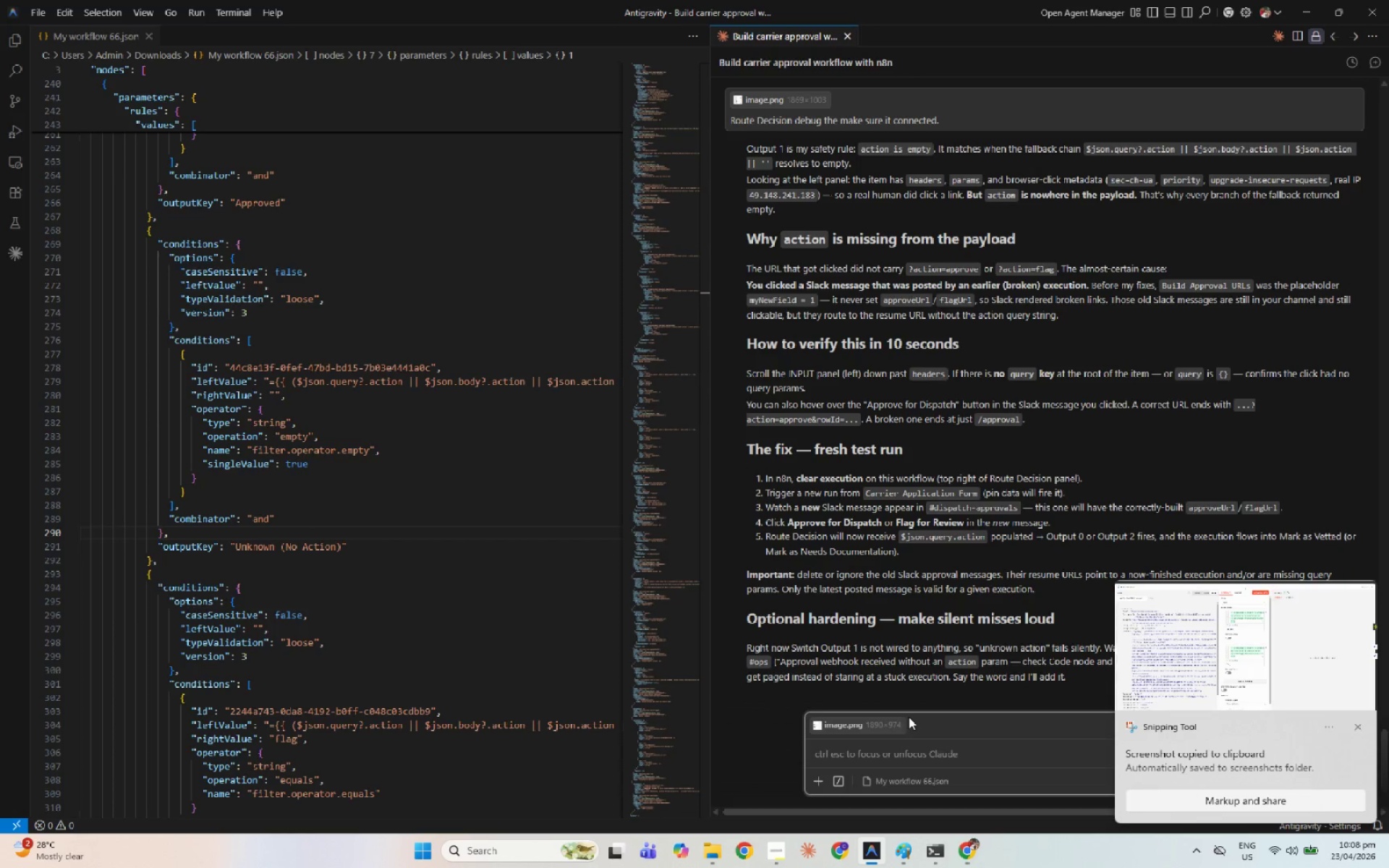 
key(Alt+AltLeft)
 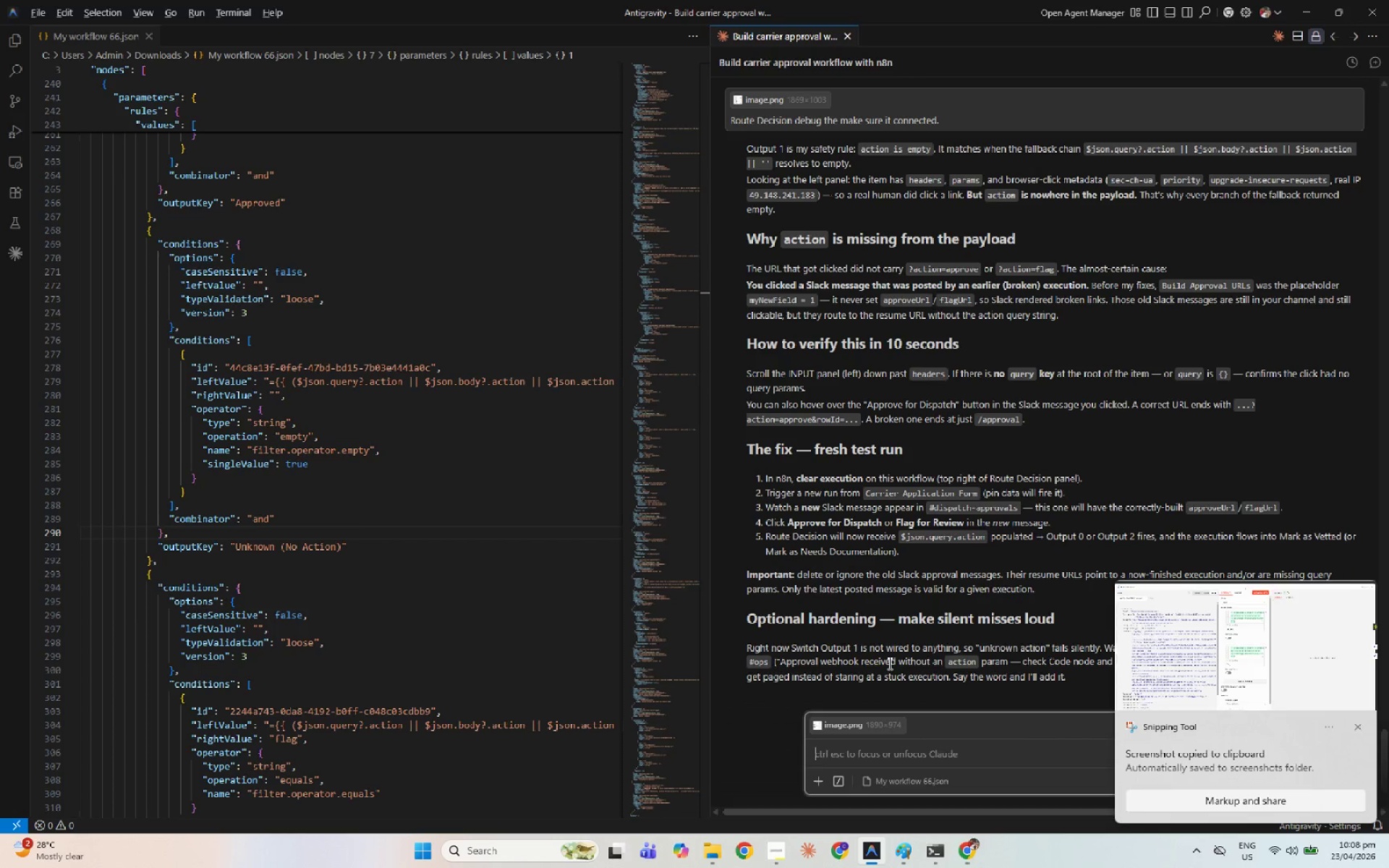 
key(Alt+Tab)
 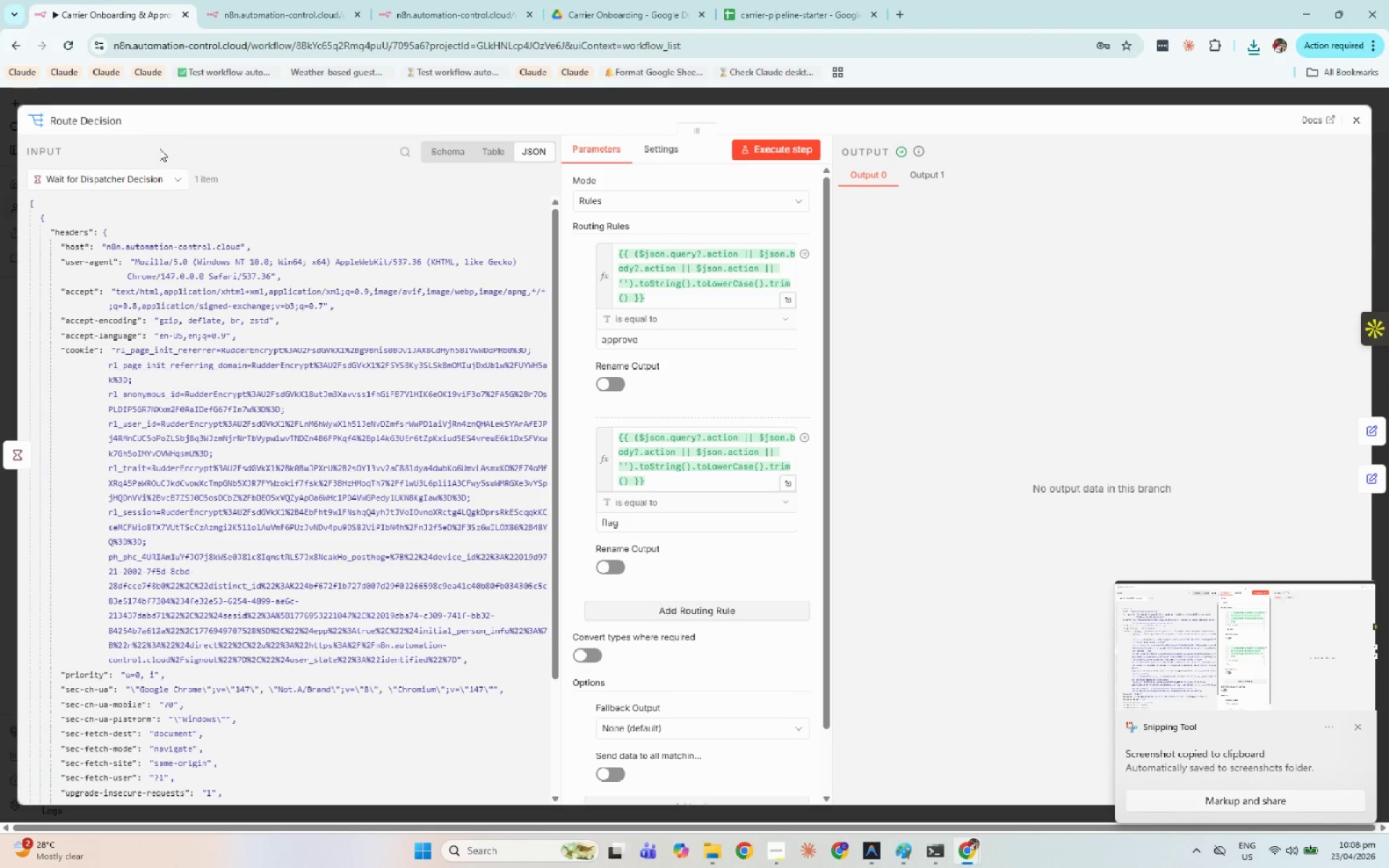 
left_click([108, 122])
 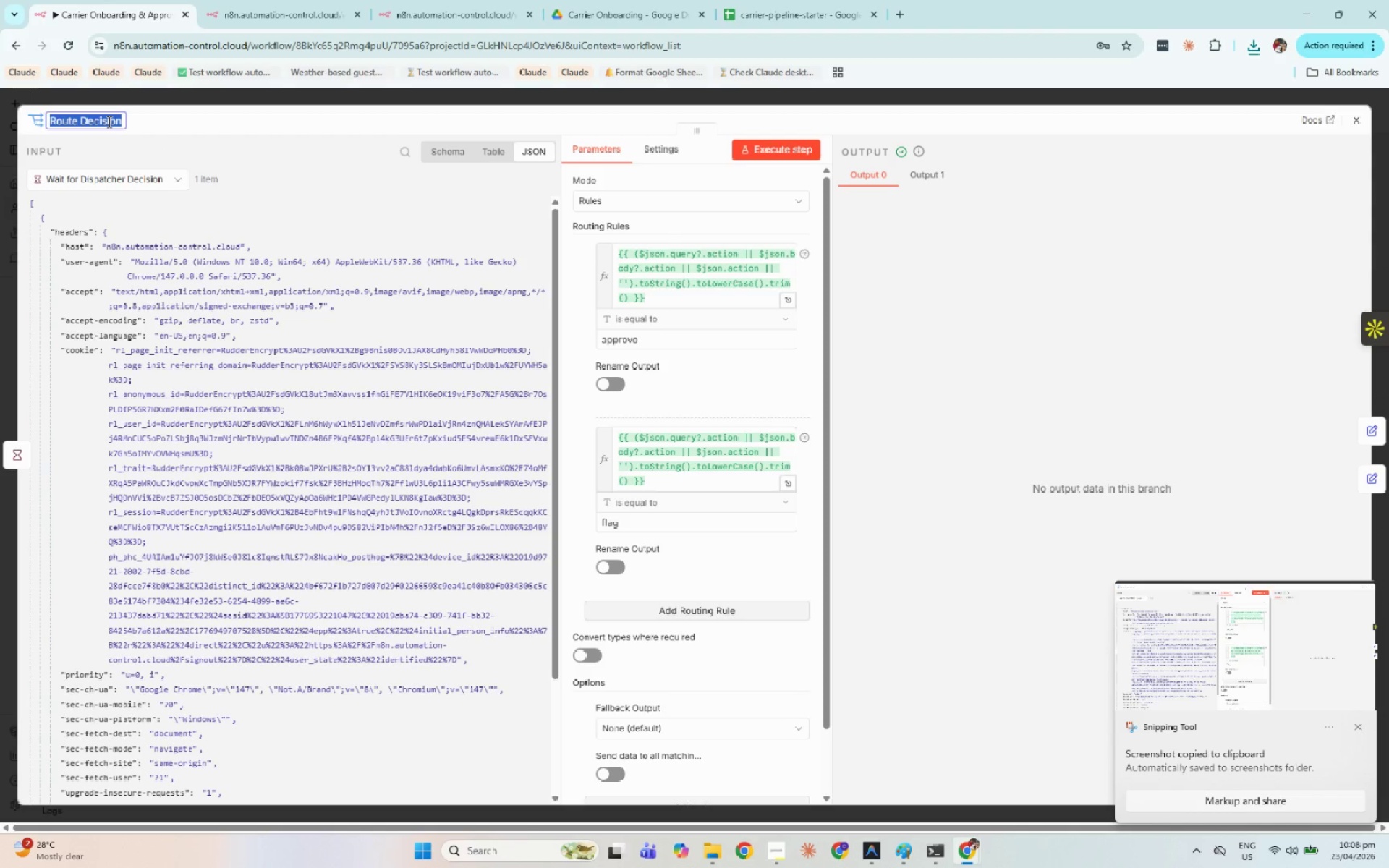 
key(Control+A)
 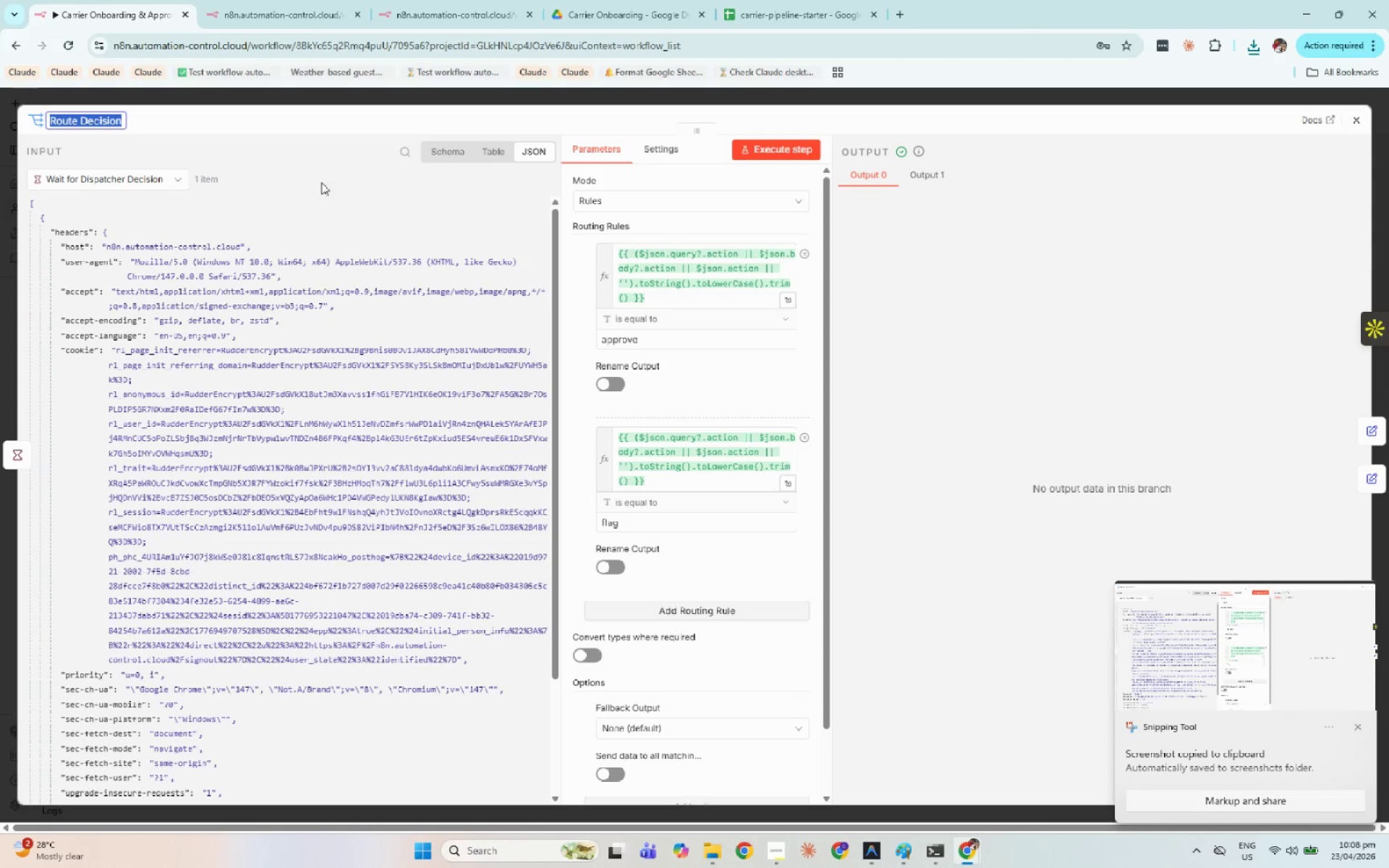 
key(Control+C)
 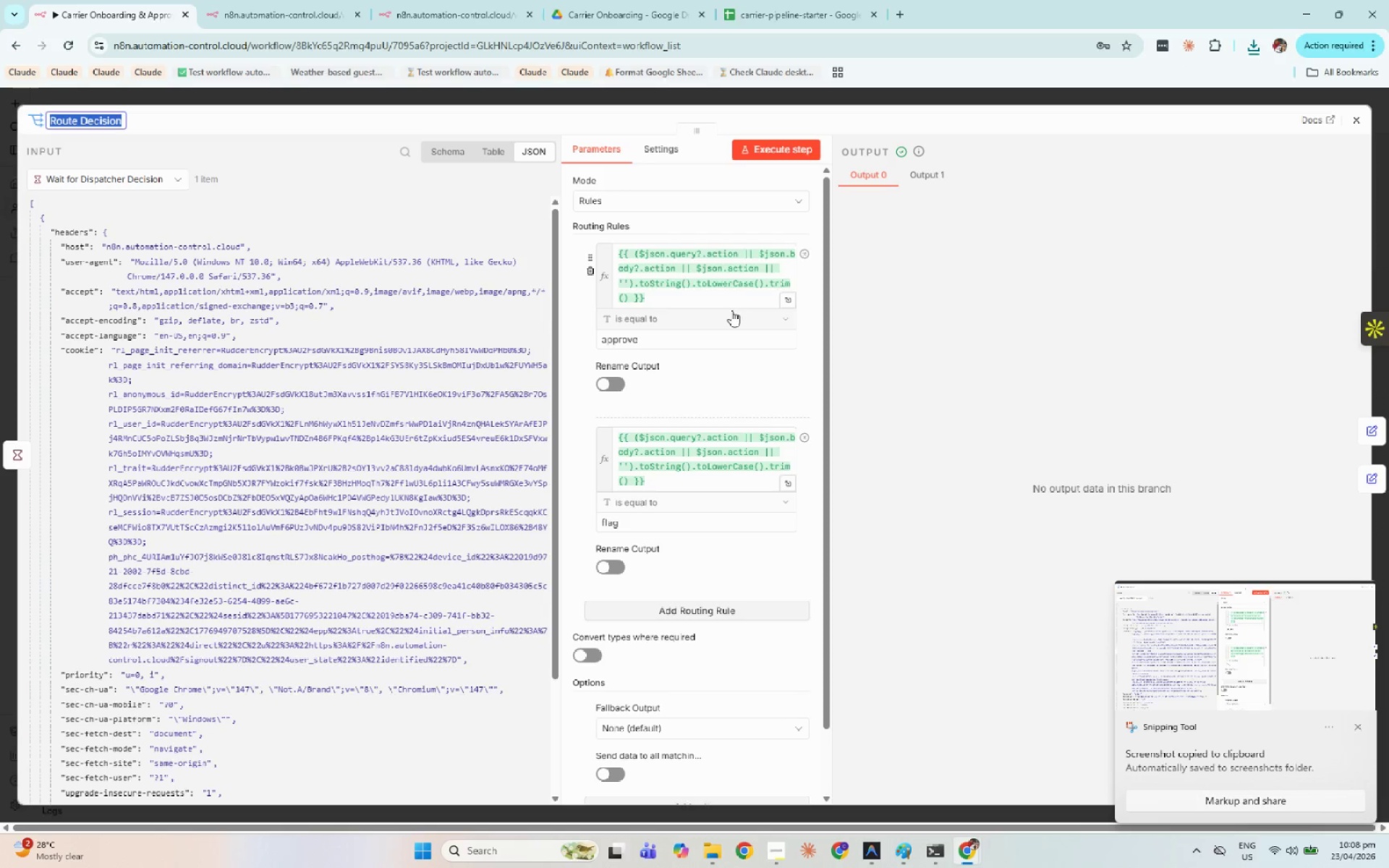 
key(Alt+AltLeft)
 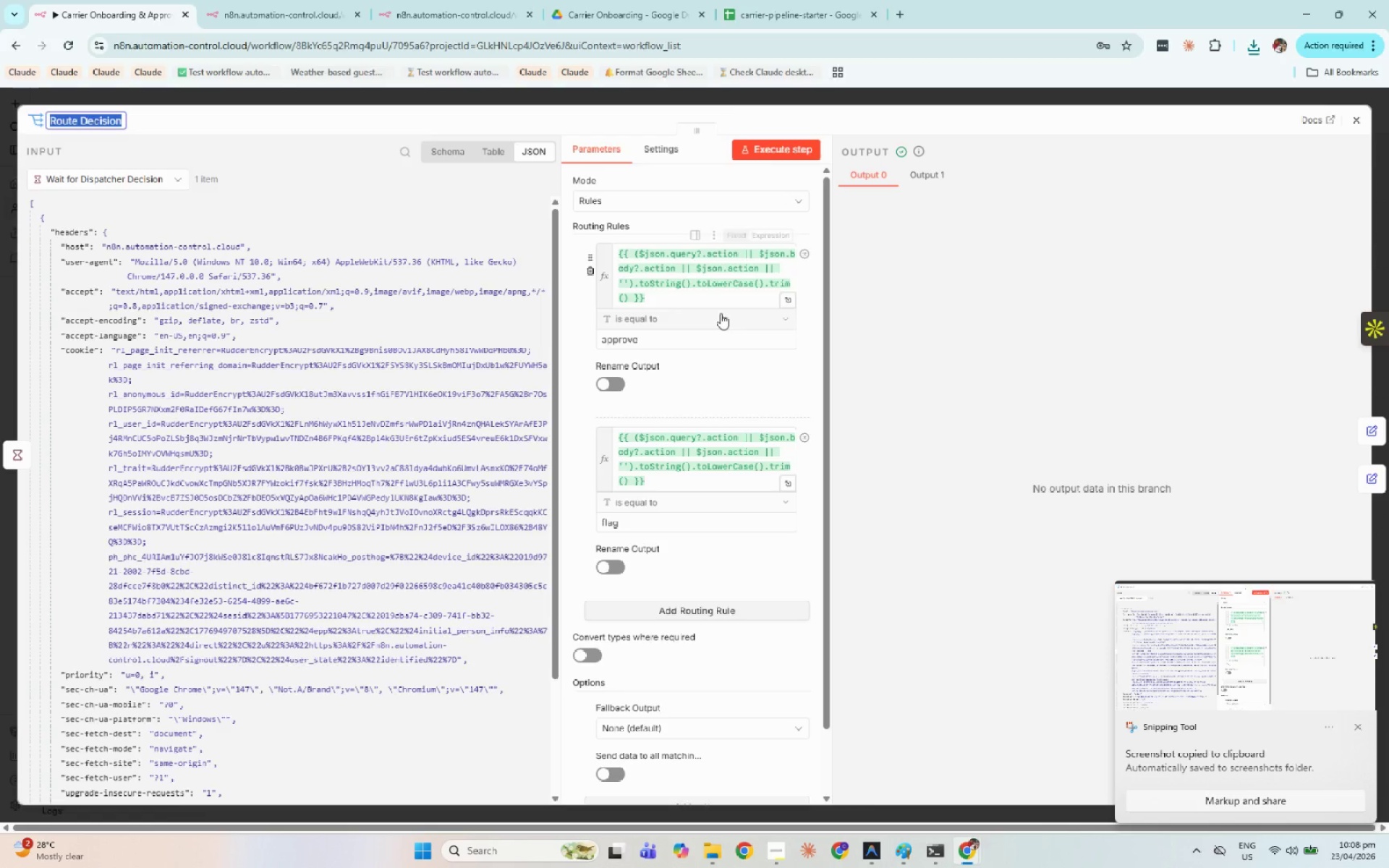 
key(Alt+Tab)
 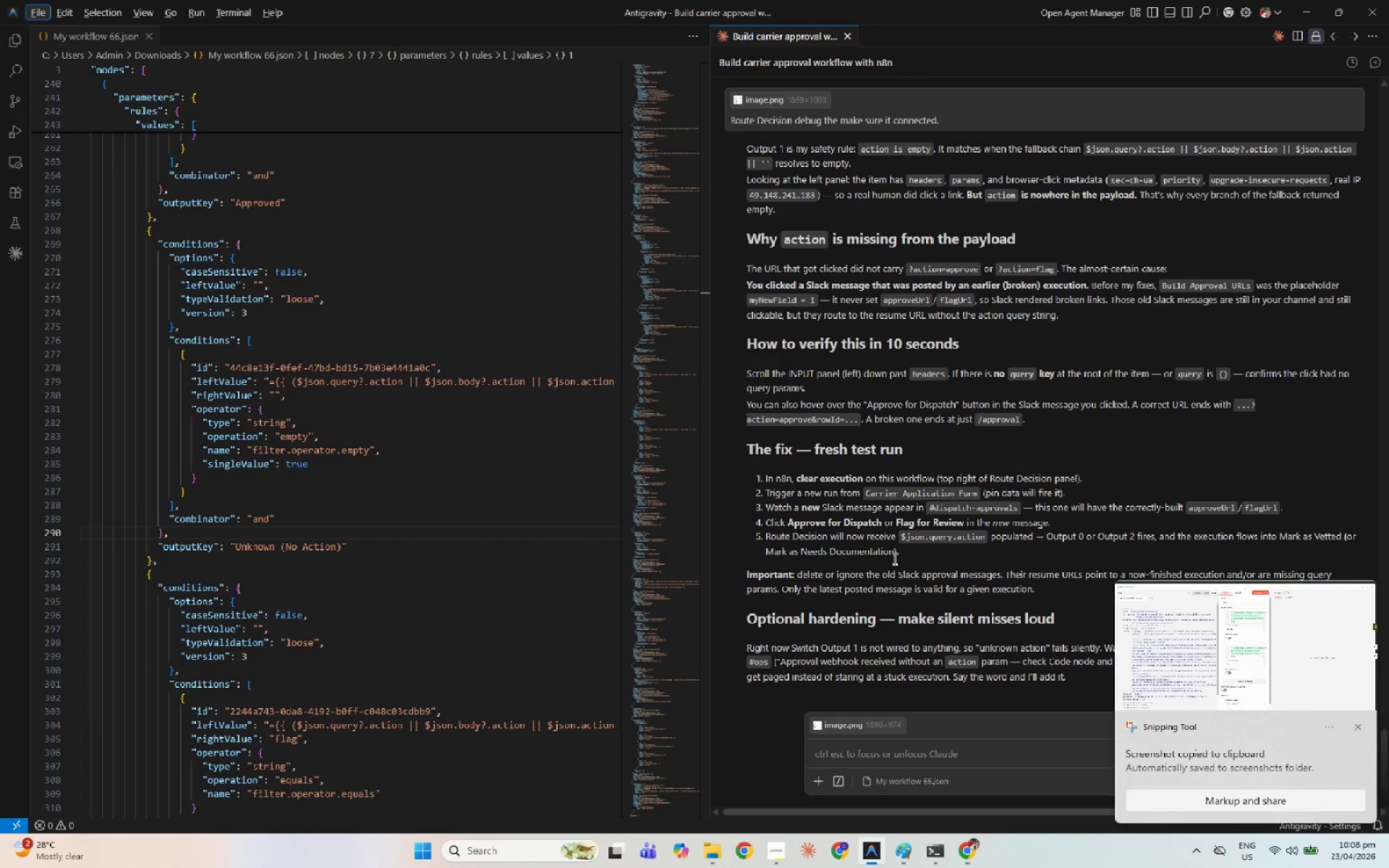 
left_click([899, 750])
 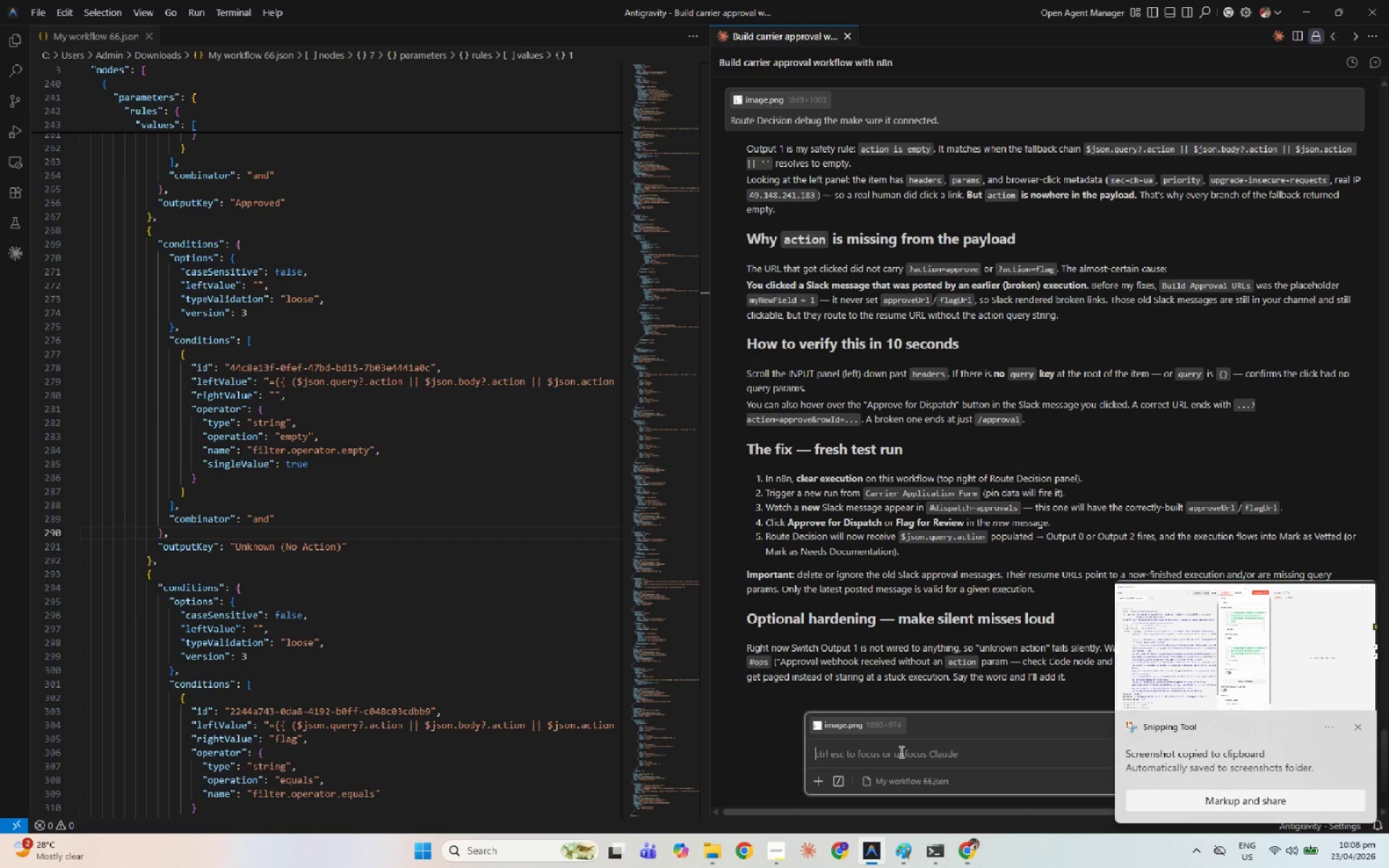 
key(Control+V)
 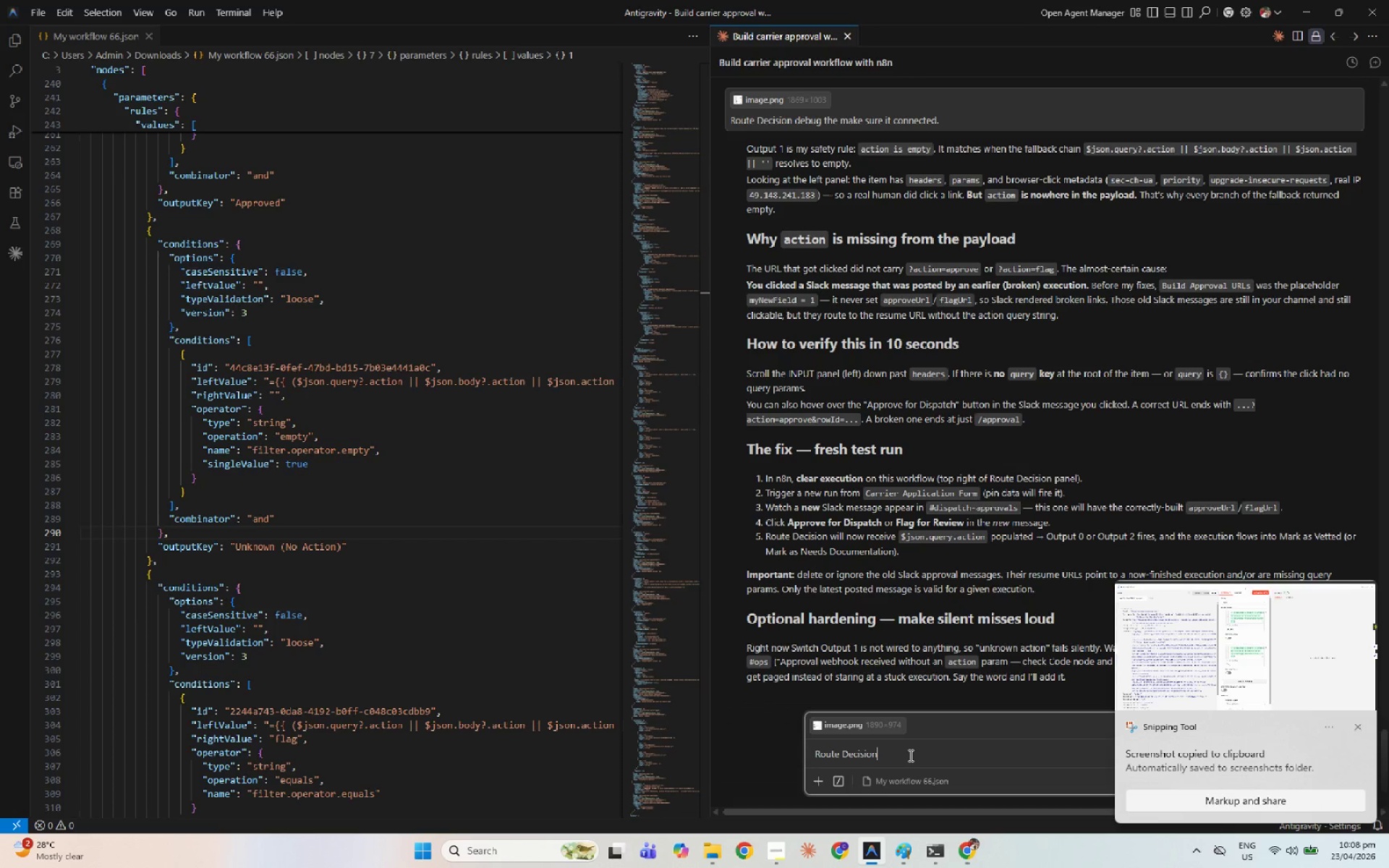 
type( analyze the workflow ma)
key(Backspace)
key(Backspace)
type(update it )
key(Backspace)
key(Backspace)
key(Backspace)
type(the nodes to make sure it goes to the )
 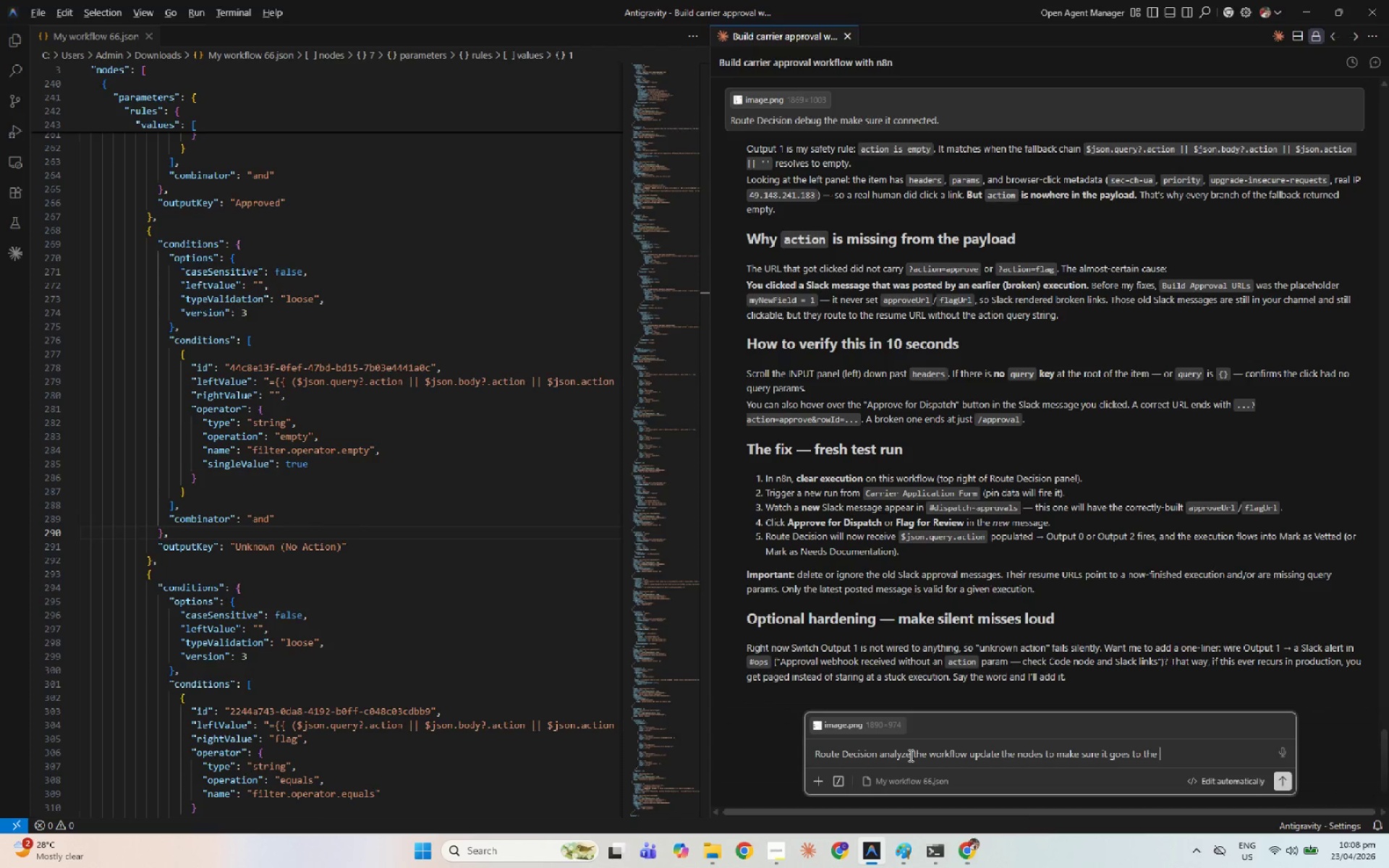 
key(Alt+AltLeft)
 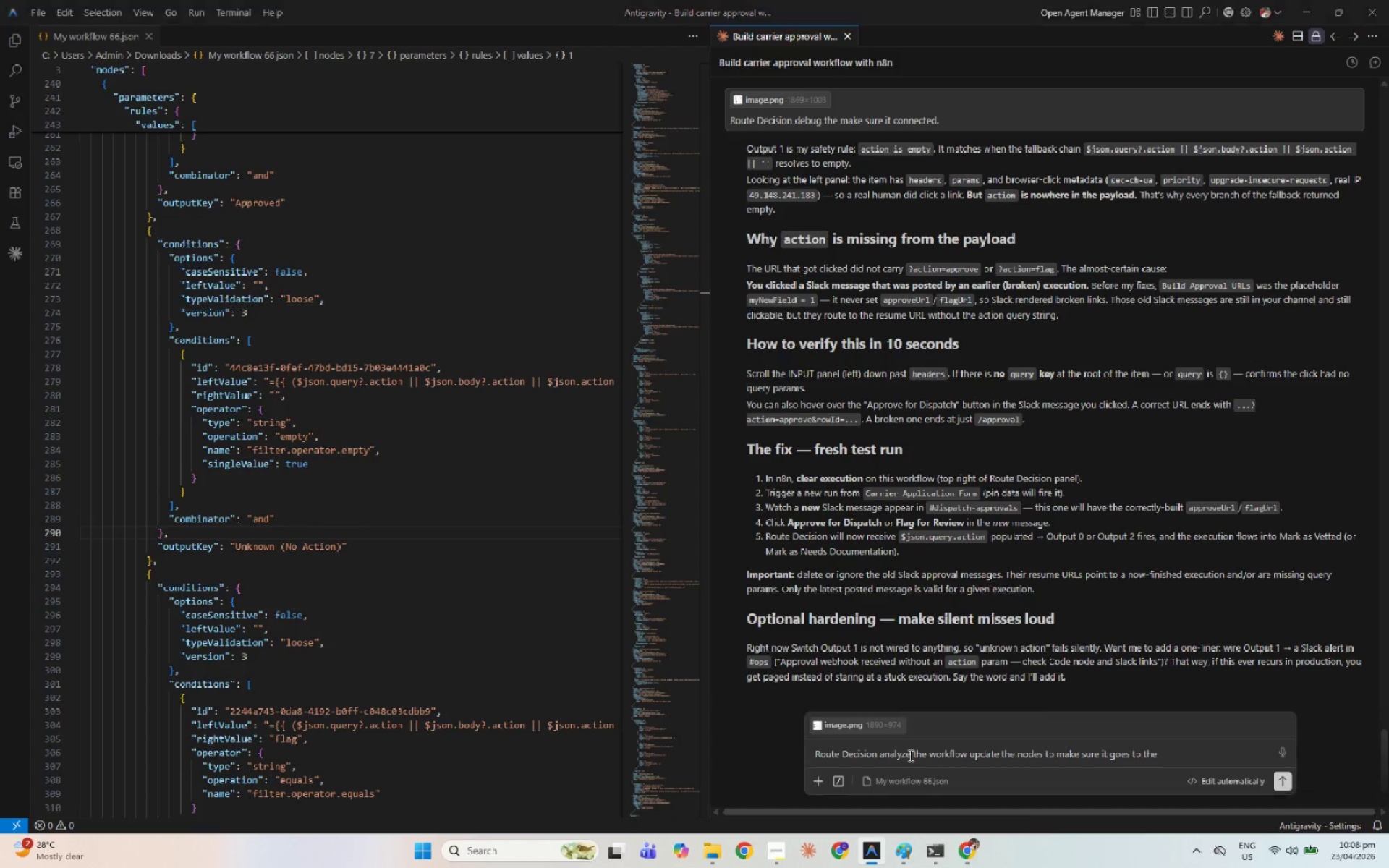 
key(Alt+Tab)
 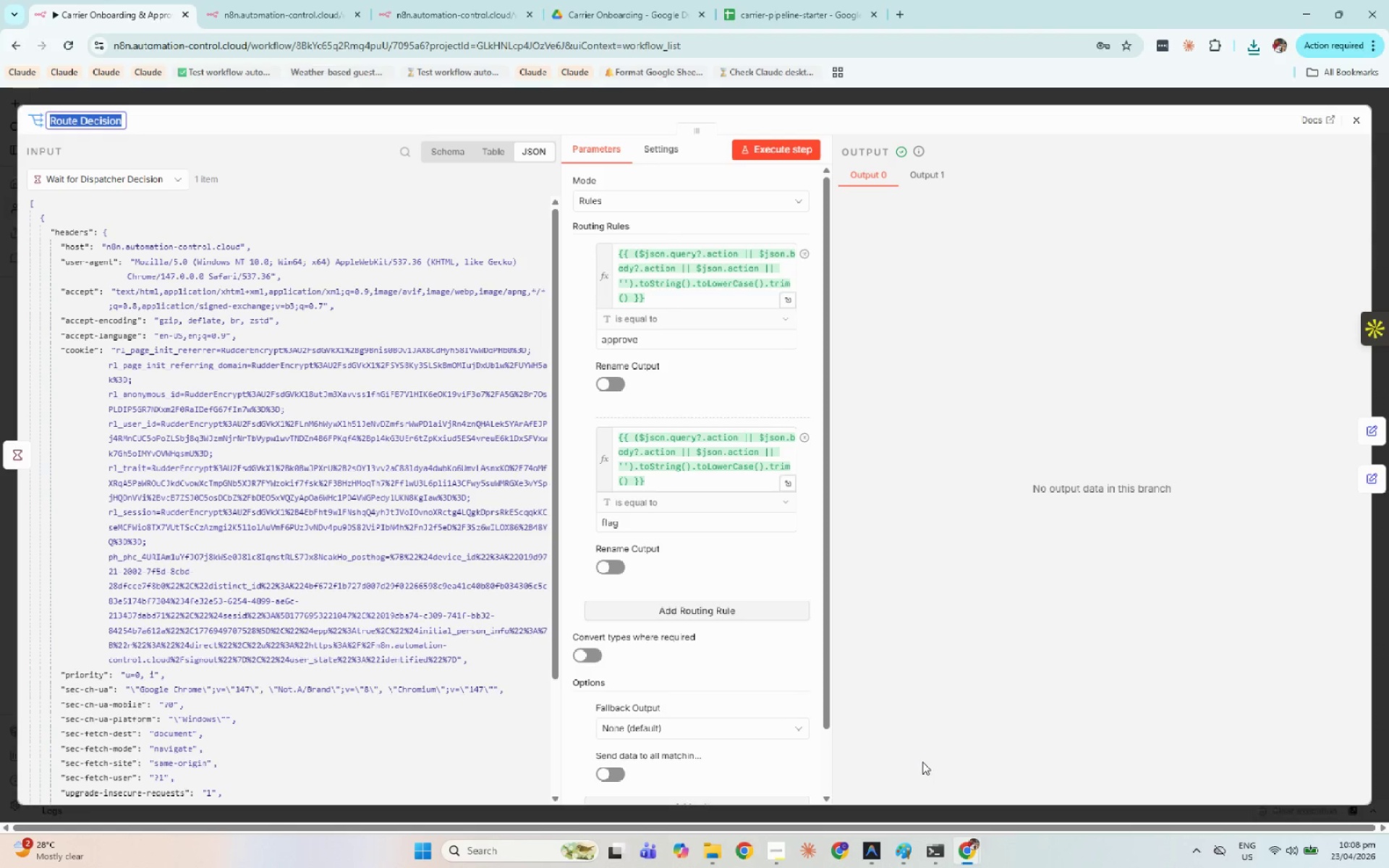 
key(Alt+Tab)
 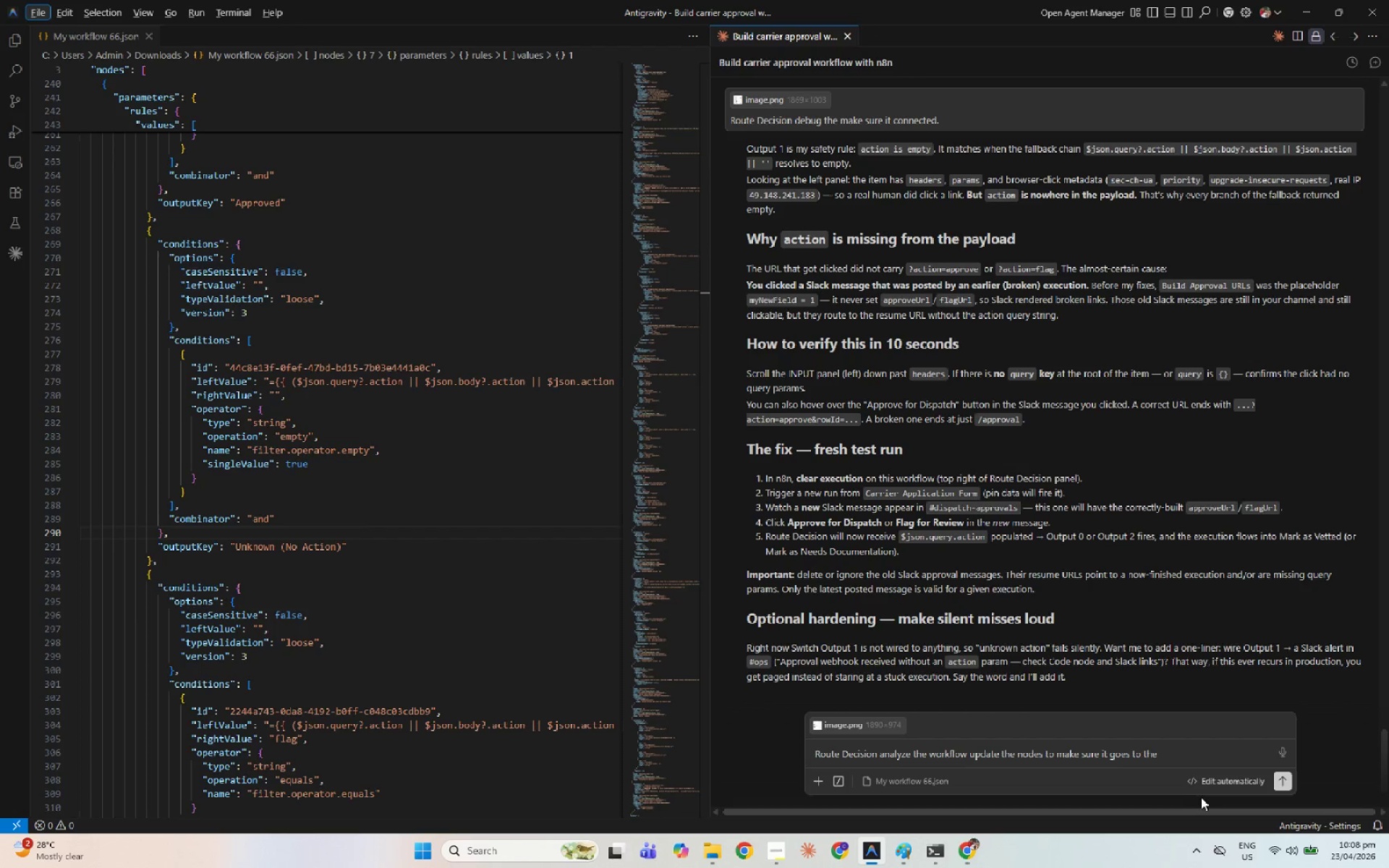 
left_click([1192, 765])
 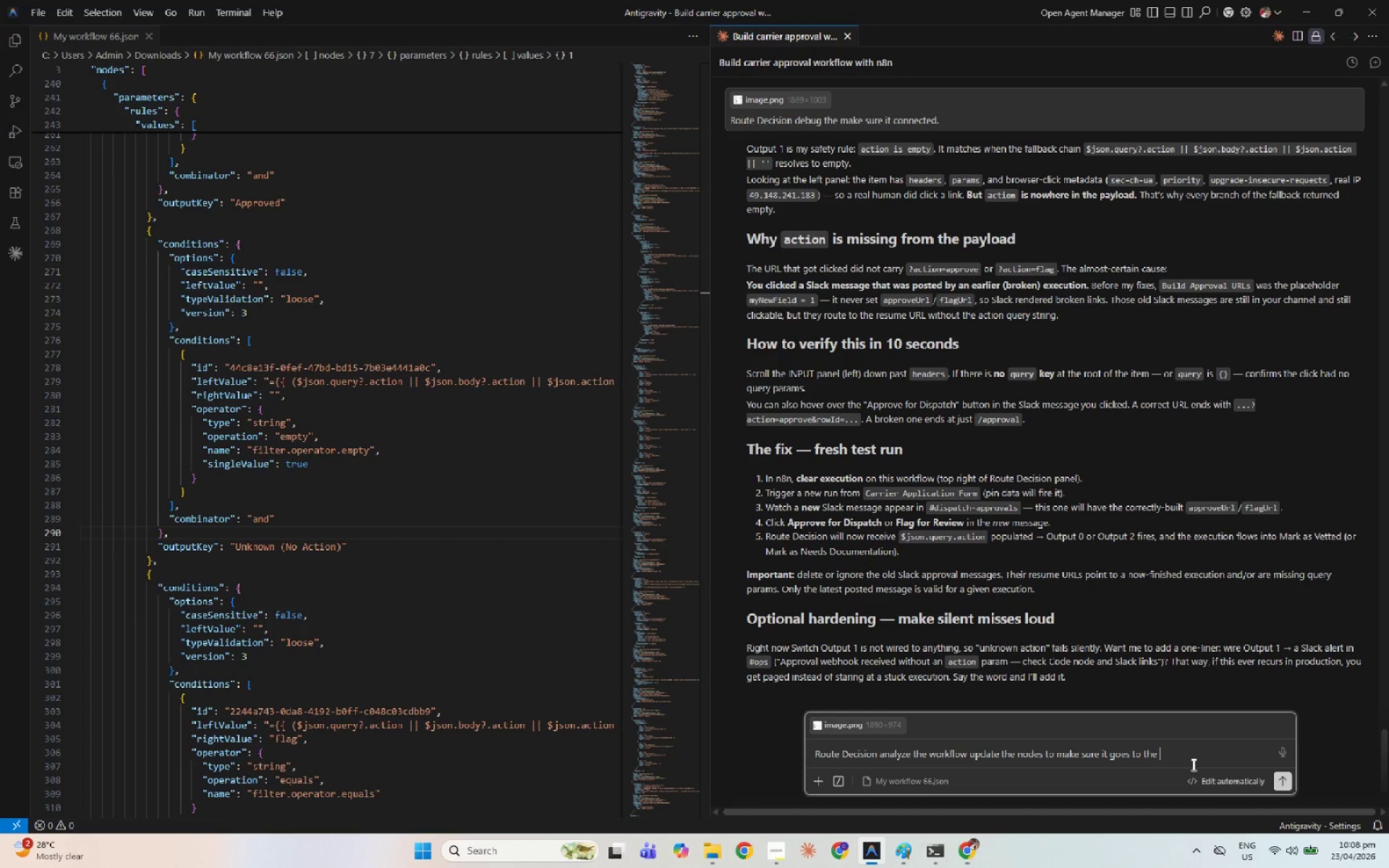 
type(true to connected)
 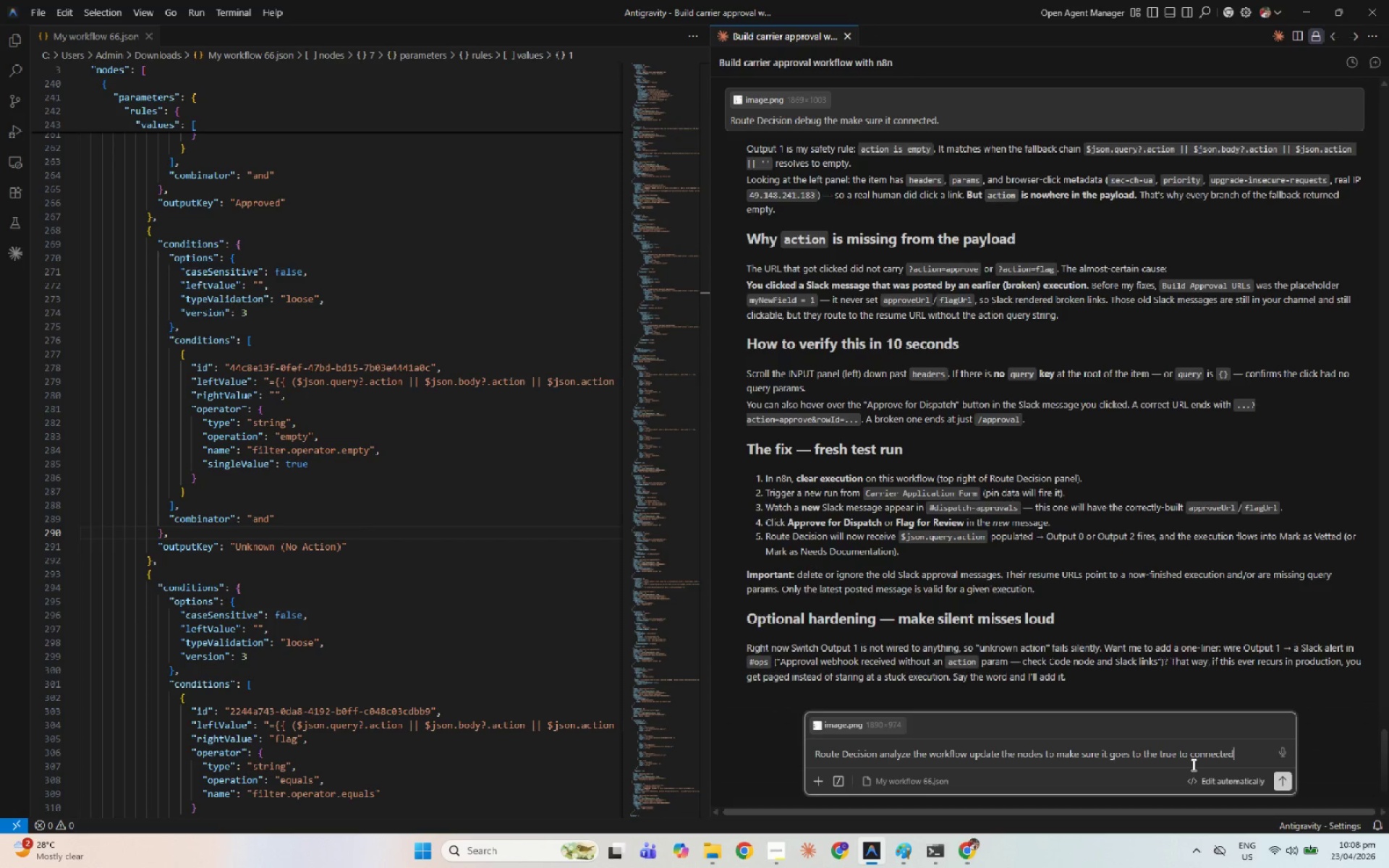 
key(Enter)
 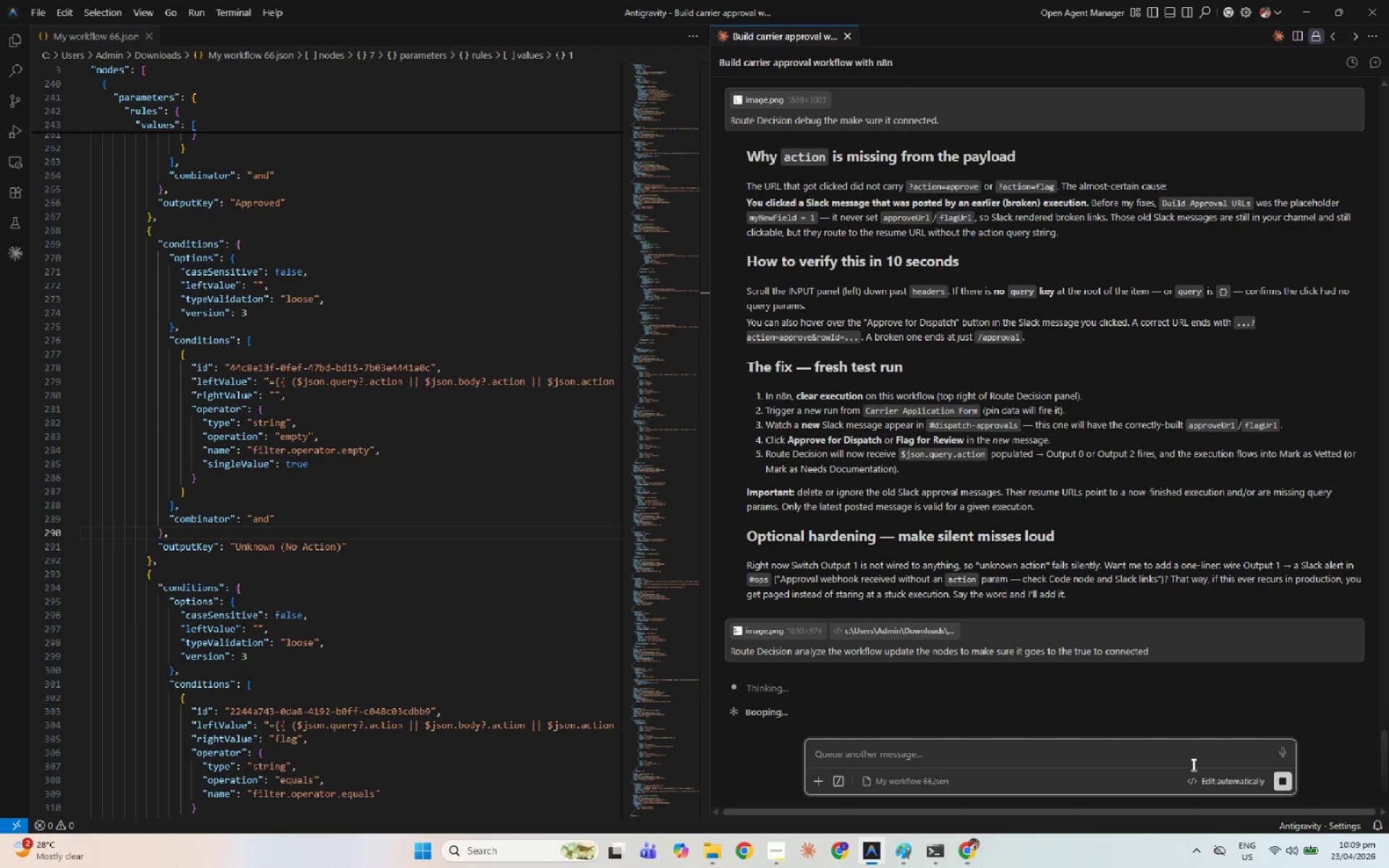 
wait(93.42)
 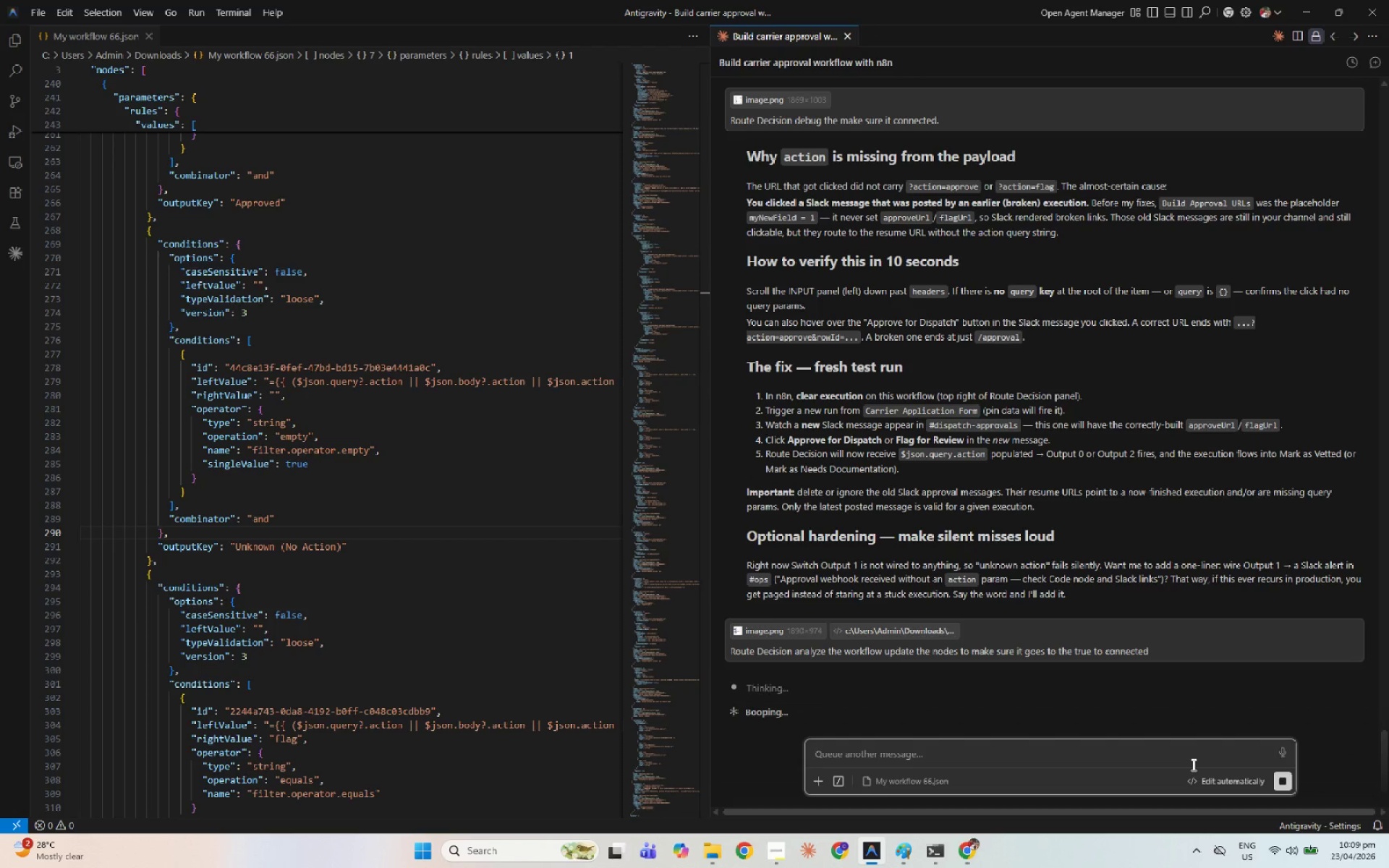 
scroll: coordinate [1156, 689], scroll_direction: down, amount: 2.0
 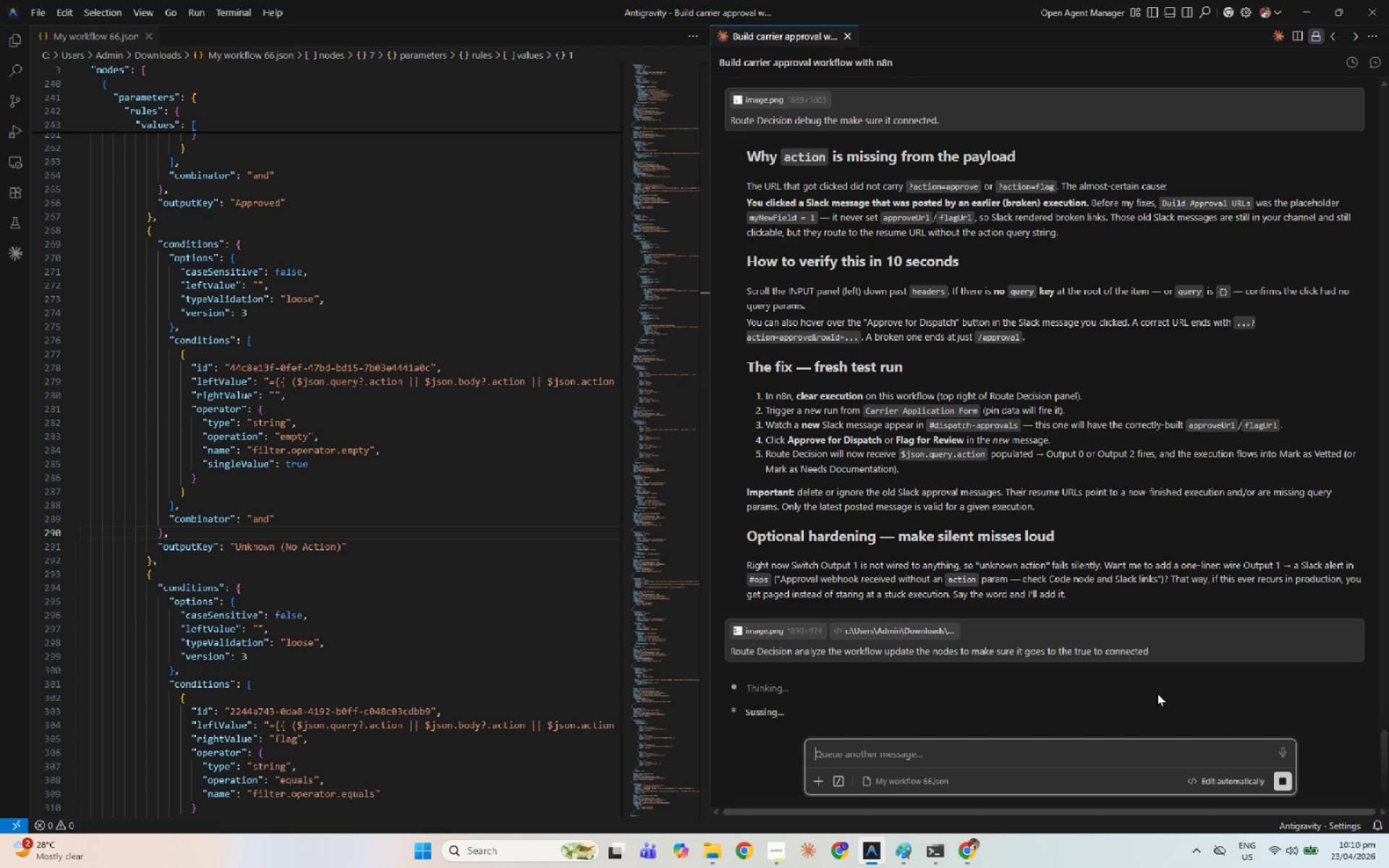 
wait(22.24)
 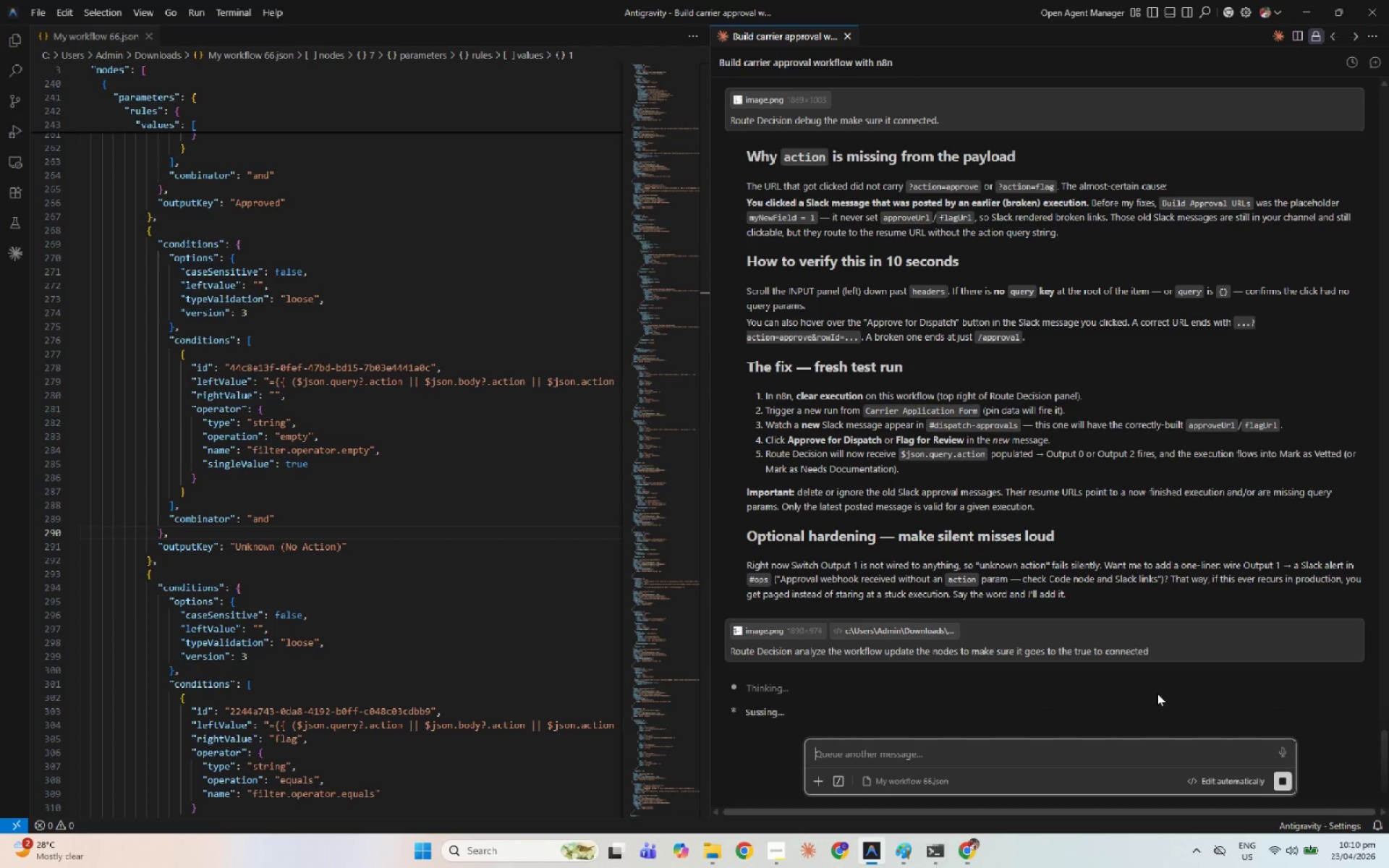 
key(Alt+AltLeft)
 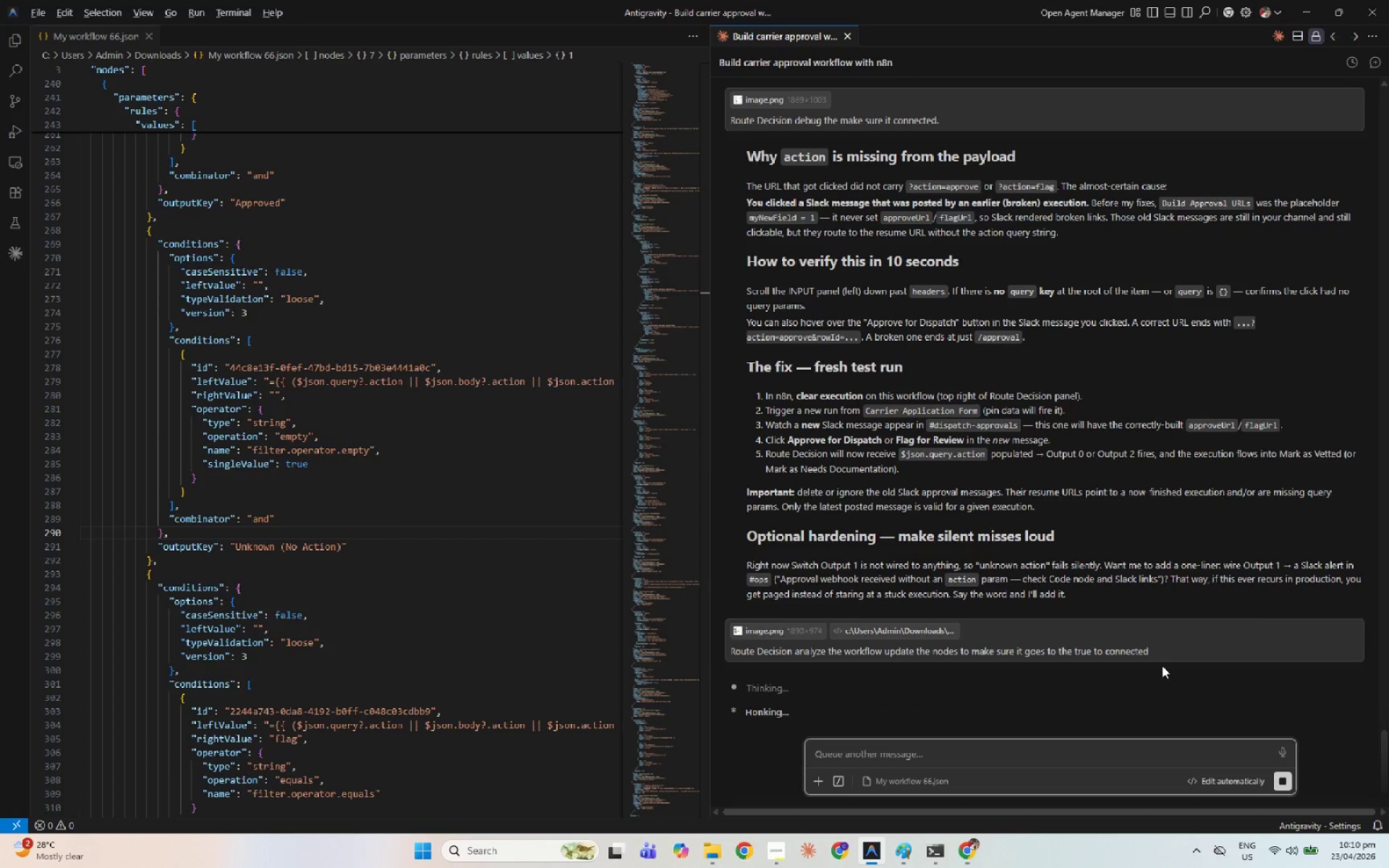 
key(Alt+Tab)
 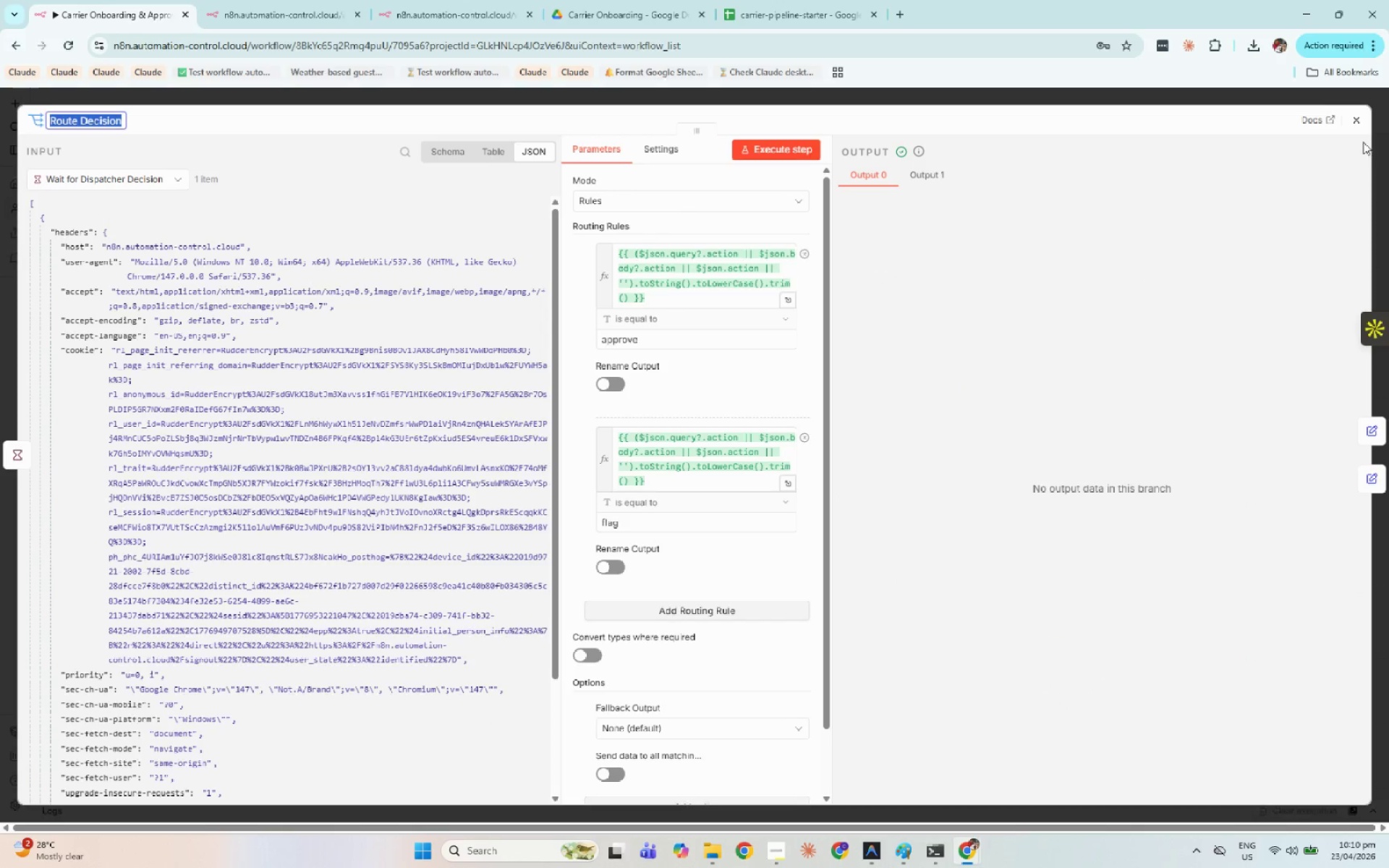 
left_click([1357, 124])
 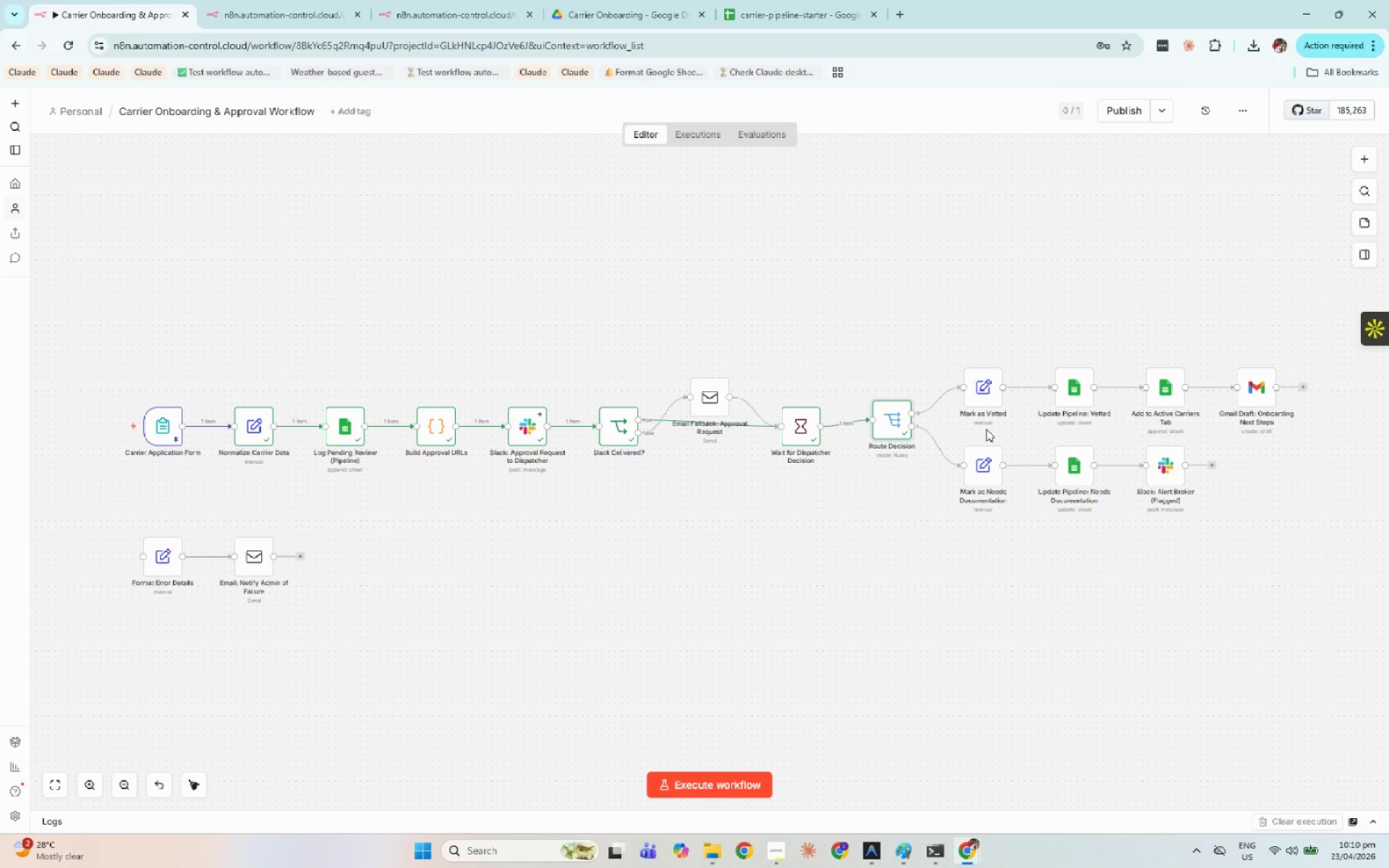 
left_click([830, 529])
 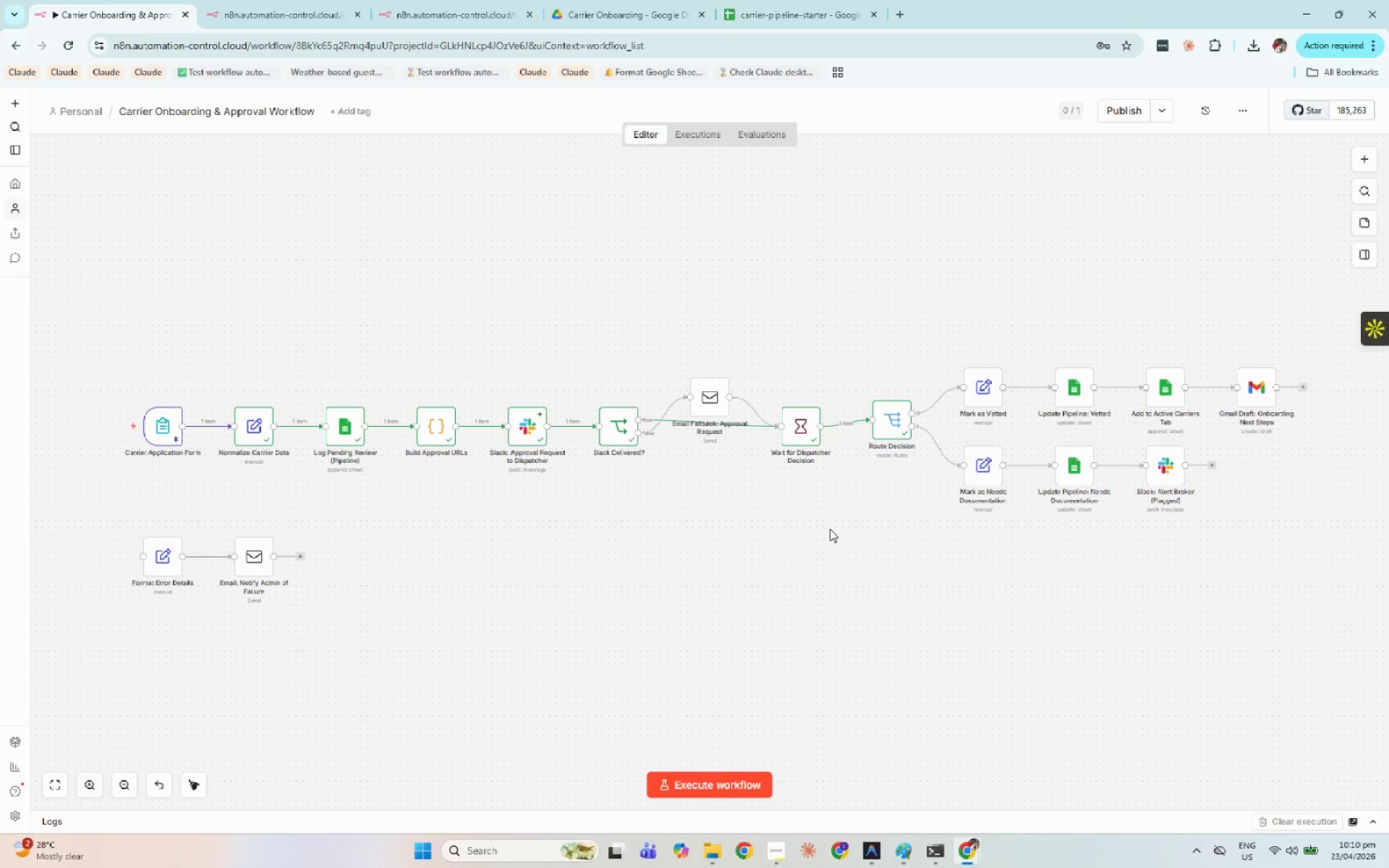 
hold_key(key=Unknown, duration=0.7)
 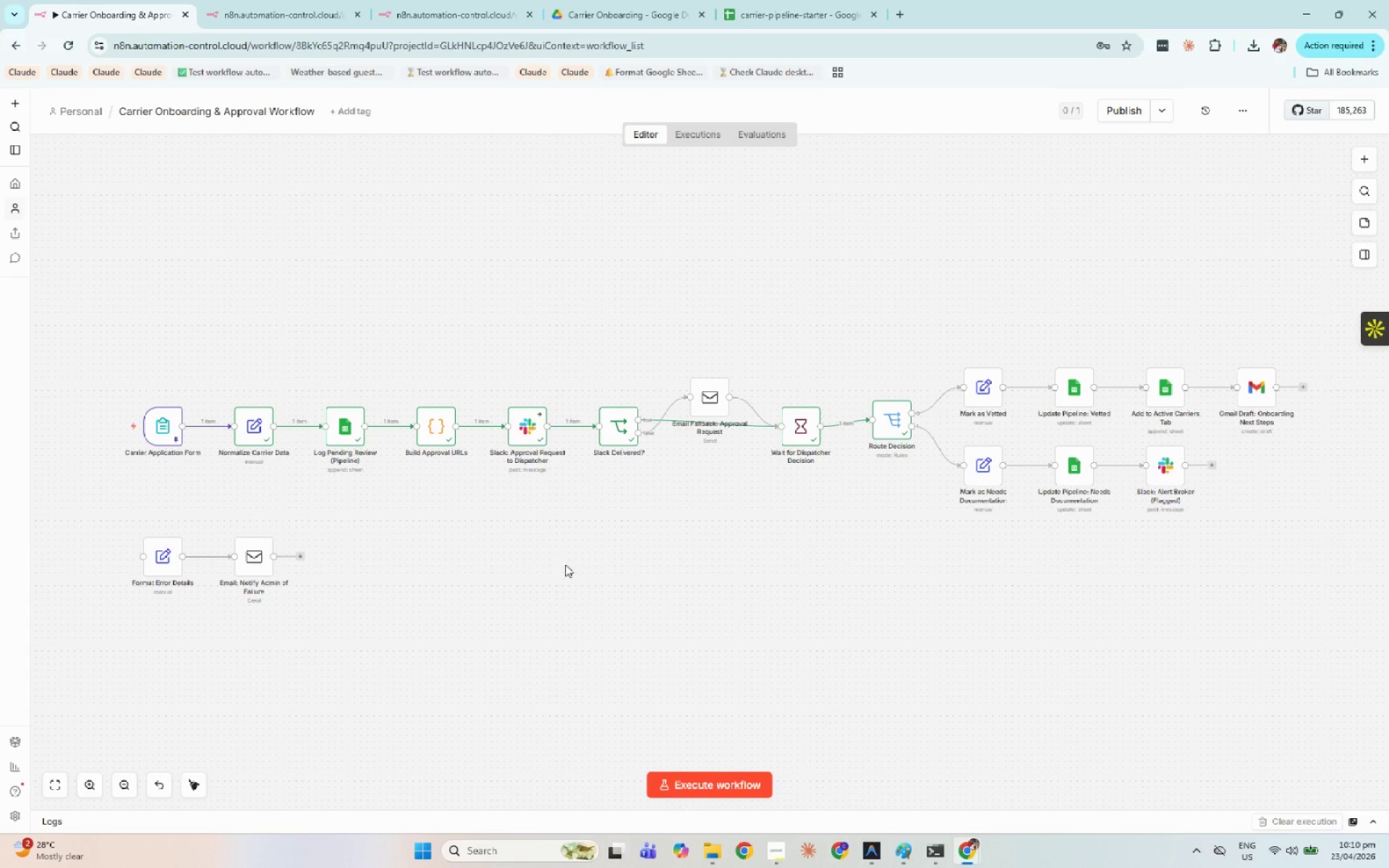 
key(Alt+F6)